 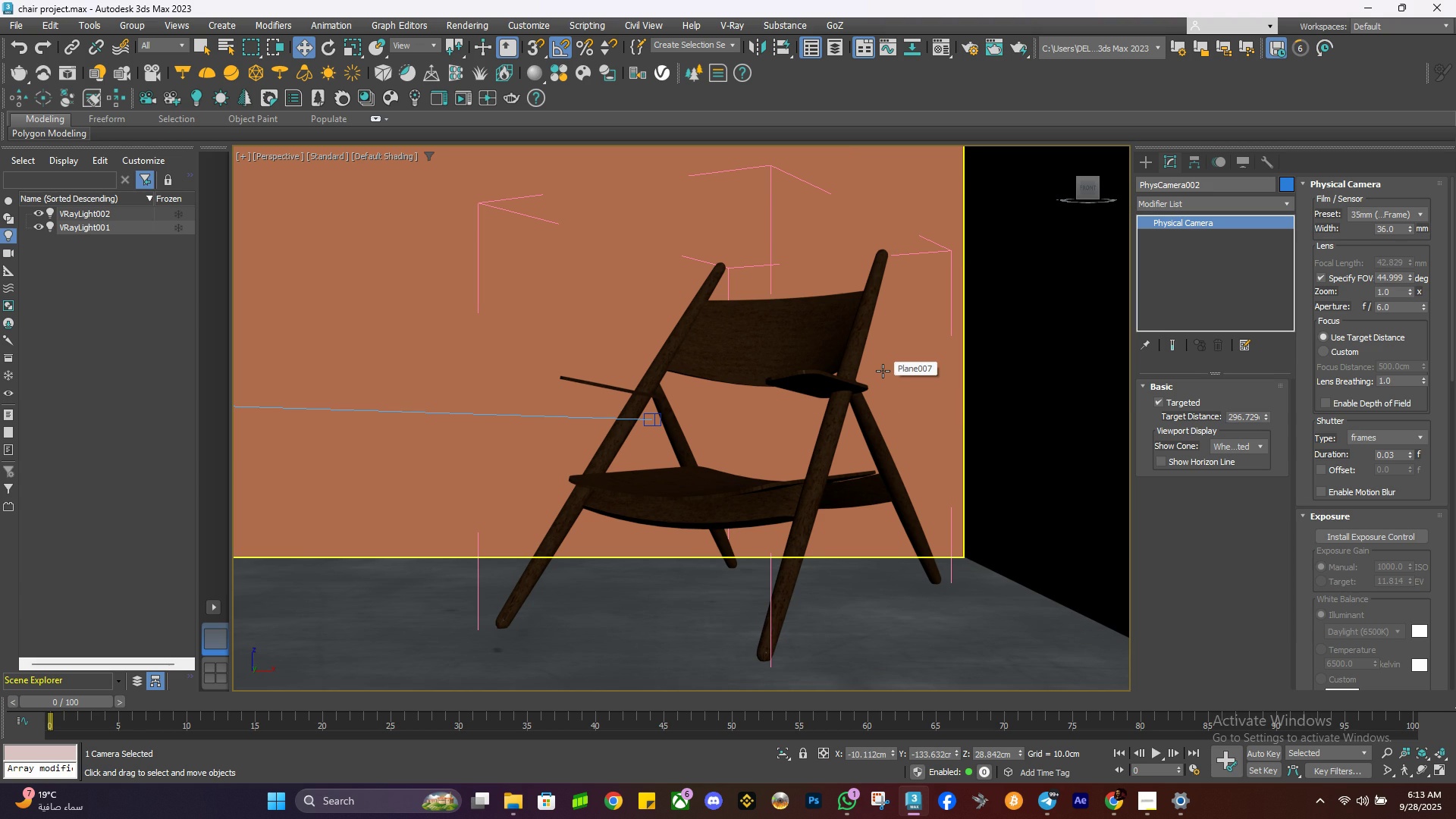 
left_click([964, 47])
 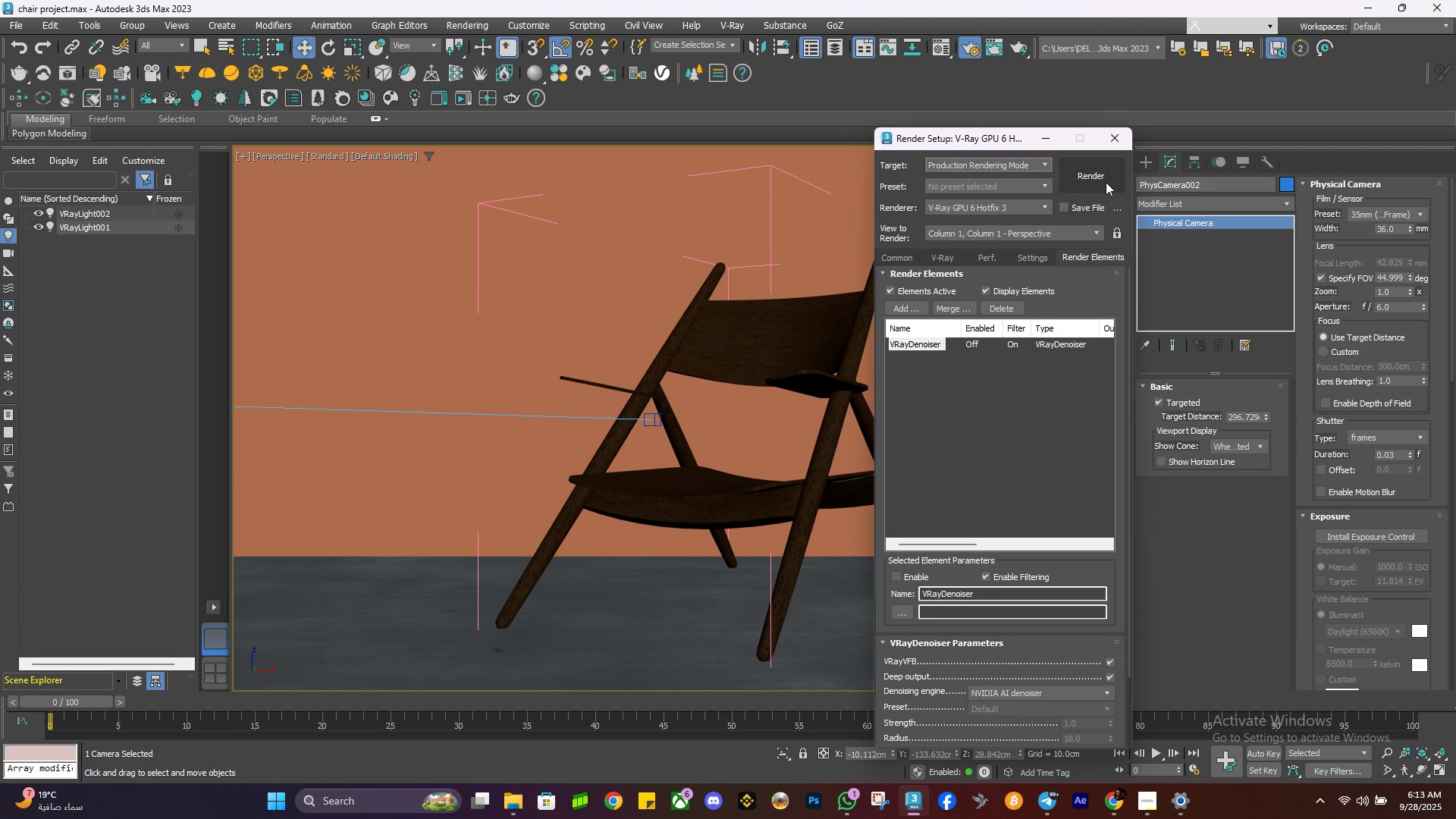 
left_click([1106, 182])
 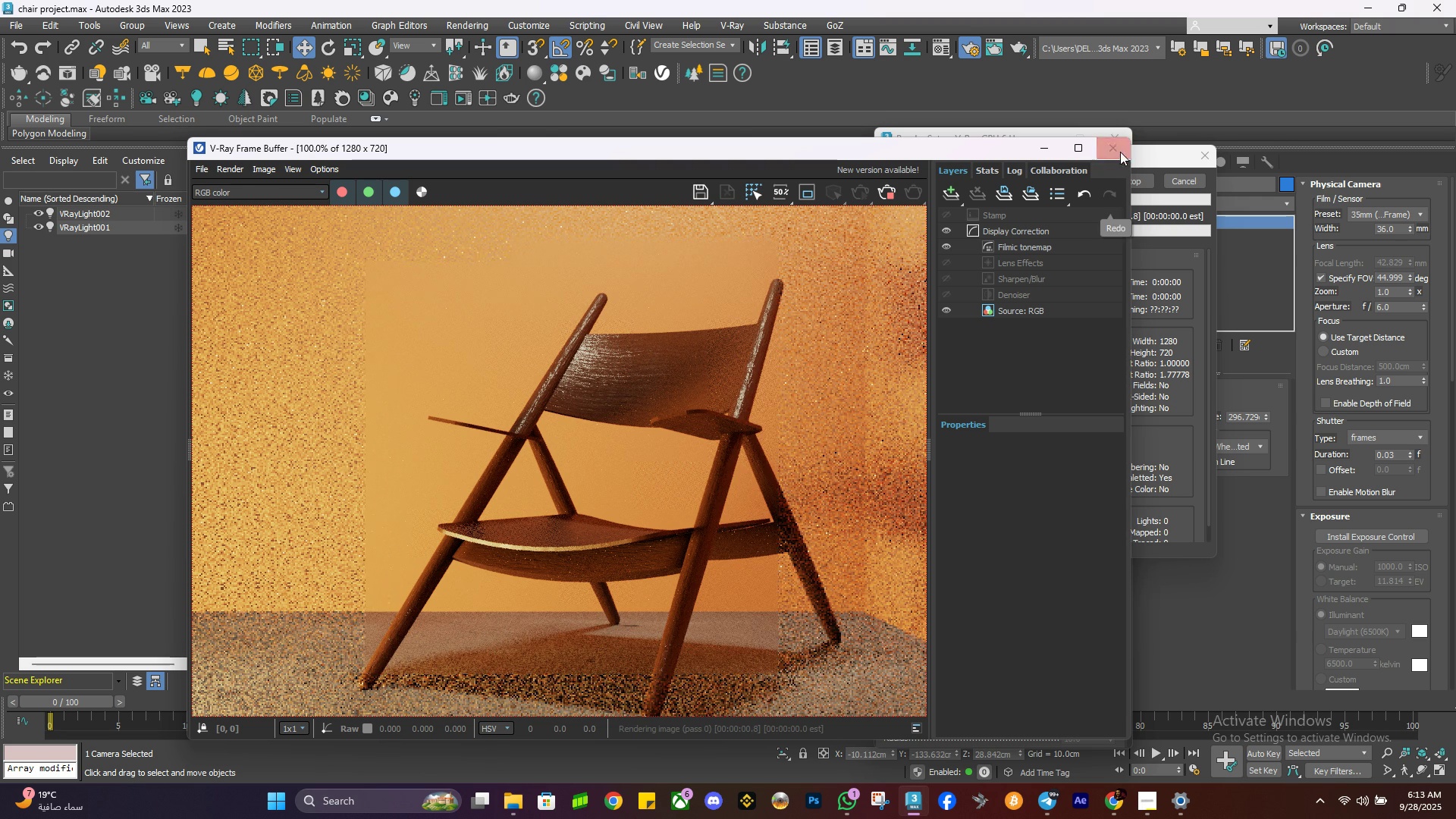 
scroll: coordinate [761, 419], scroll_direction: down, amount: 1.0
 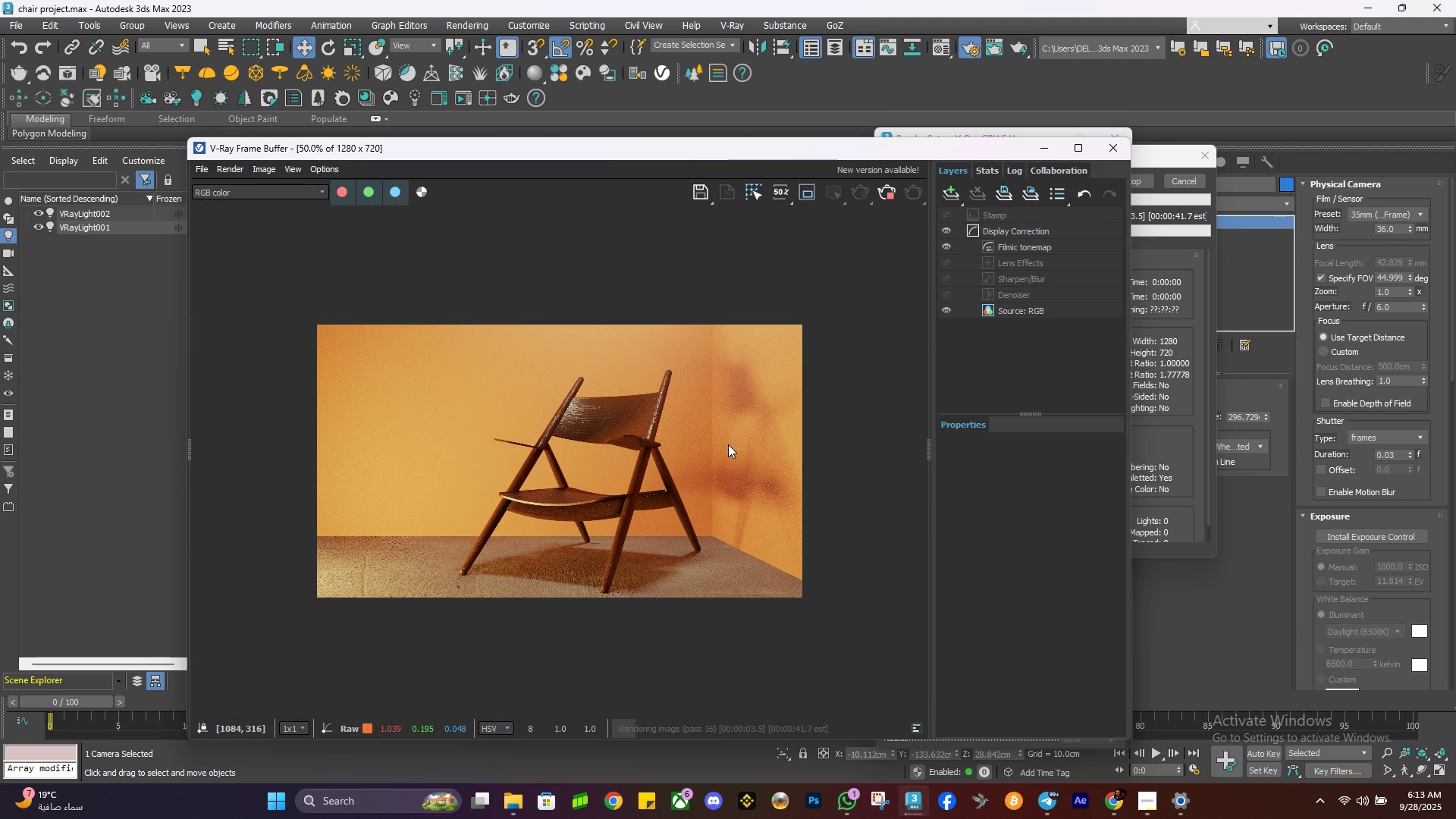 
scroll: coordinate [651, 491], scroll_direction: up, amount: 1.0
 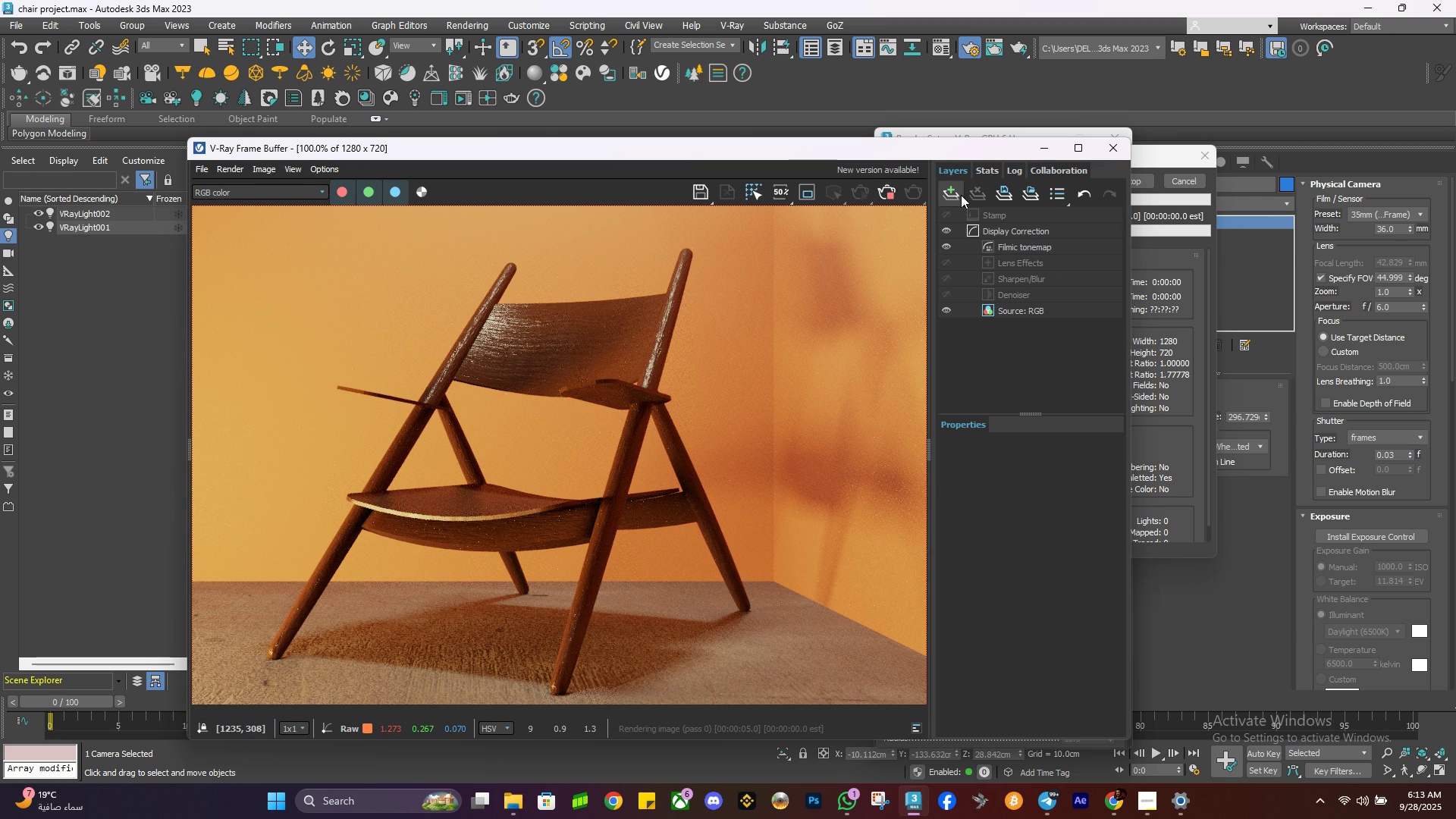 
left_click([952, 188])
 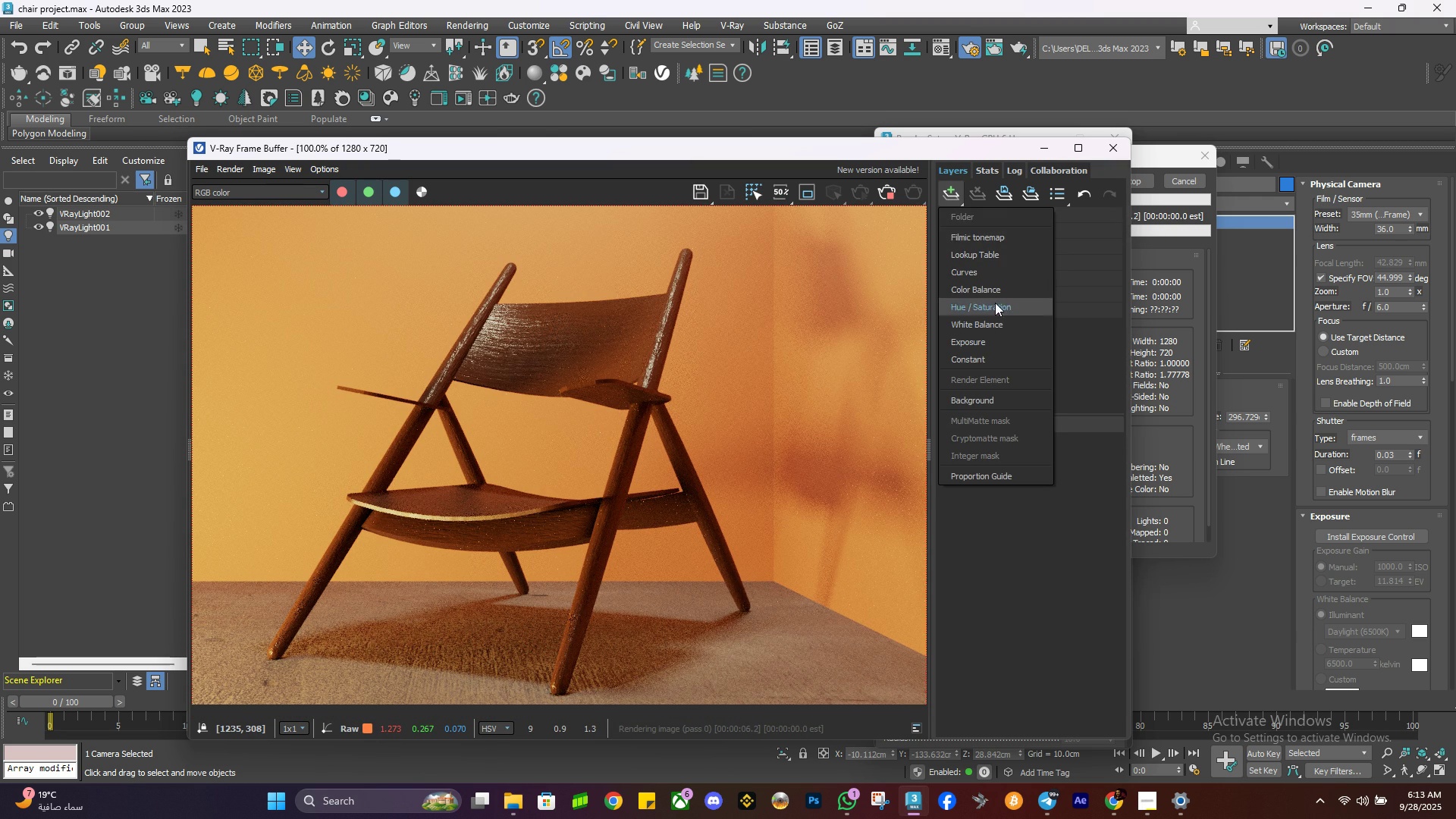 
left_click([995, 303])
 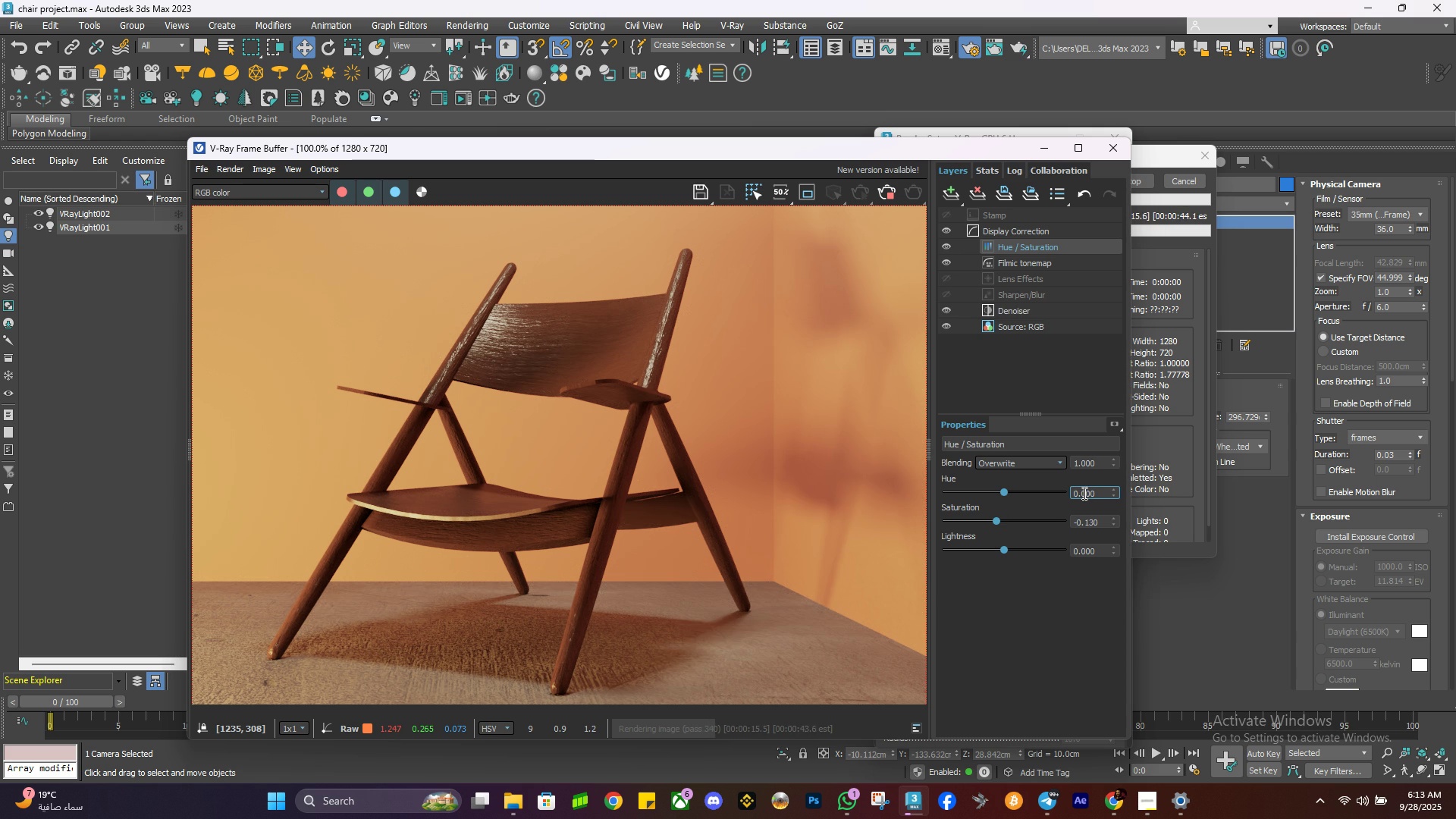 
wait(14.11)
 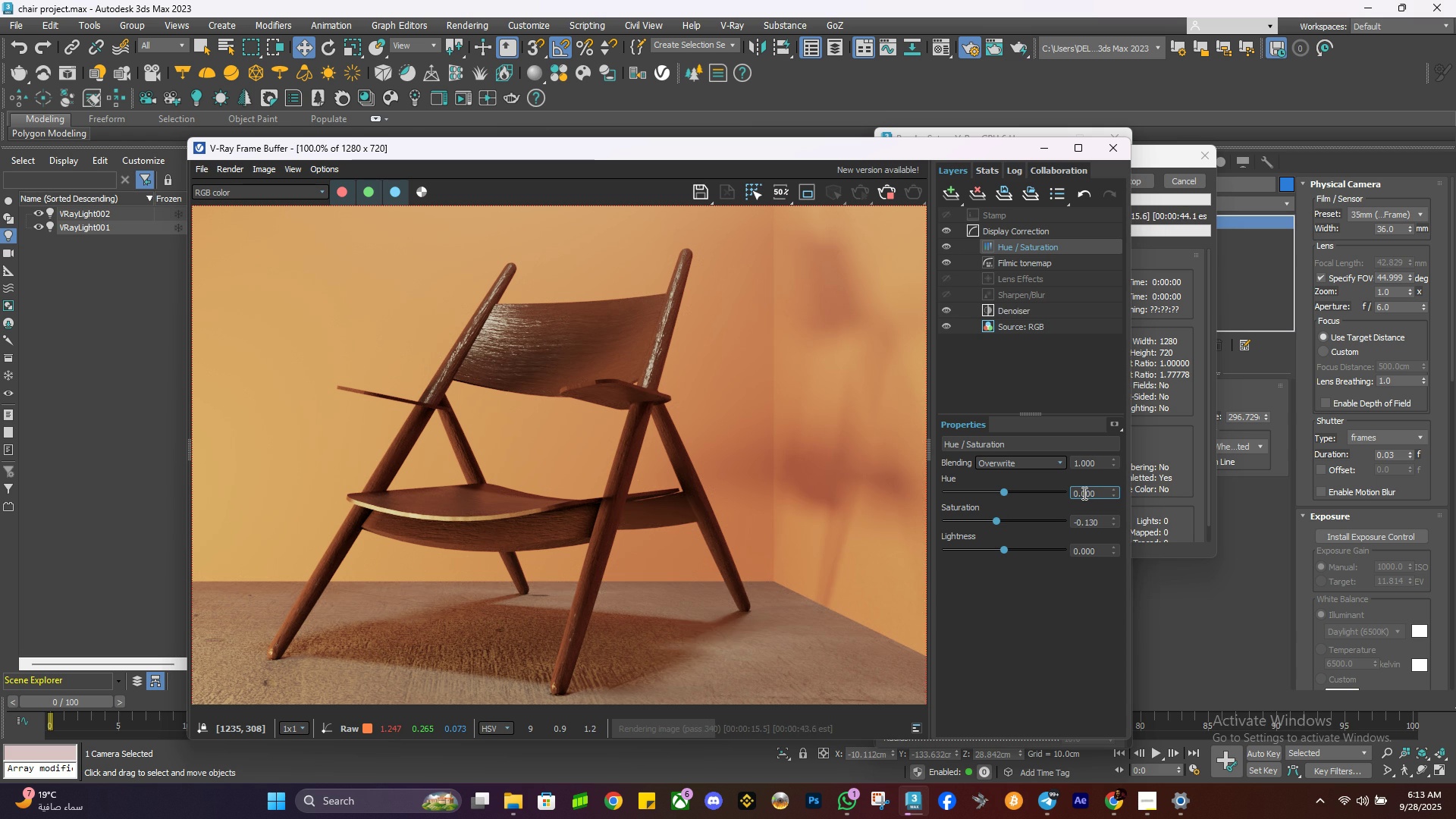 
key(Control+ControlLeft)
 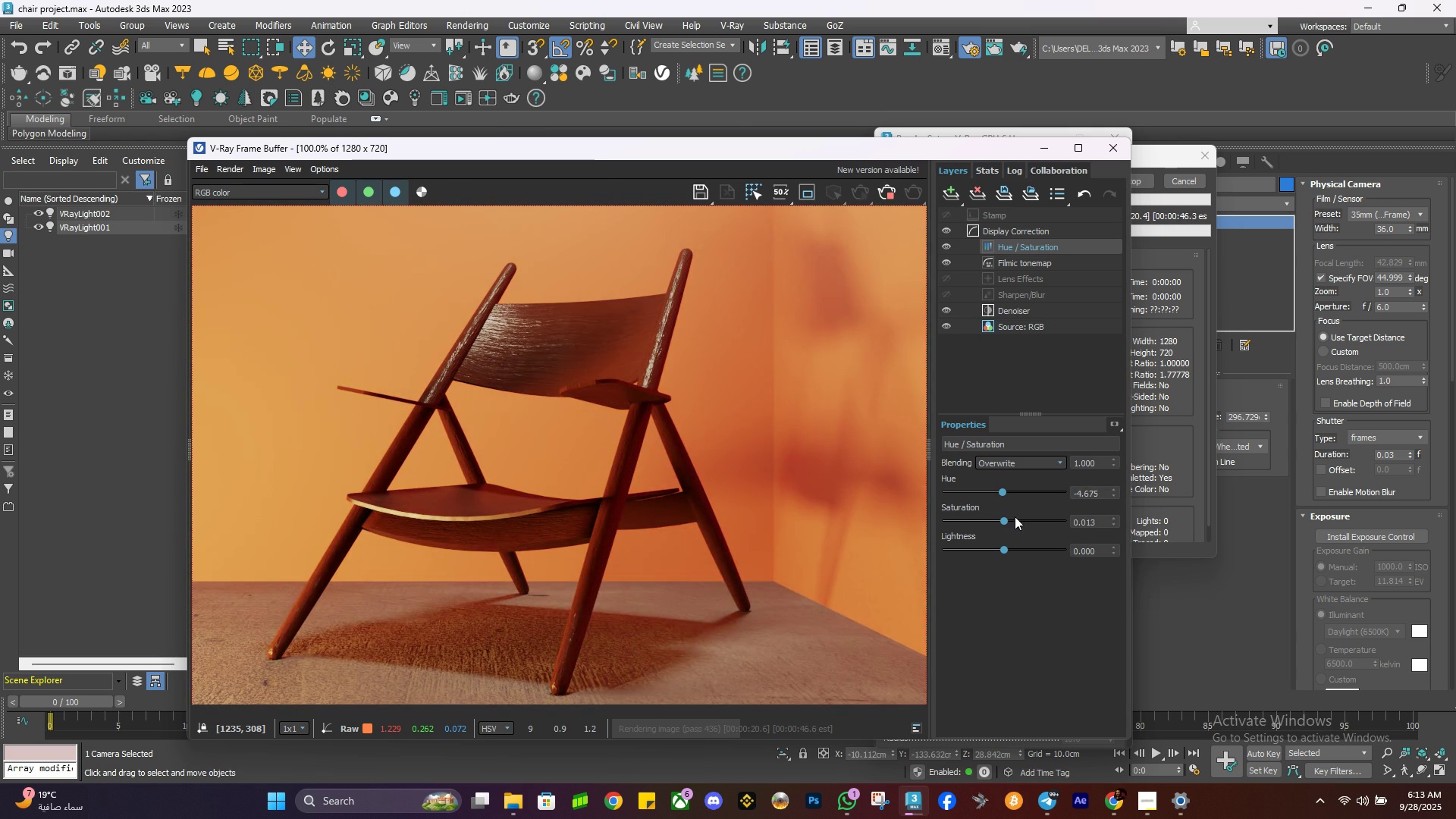 
key(Control+Z)
 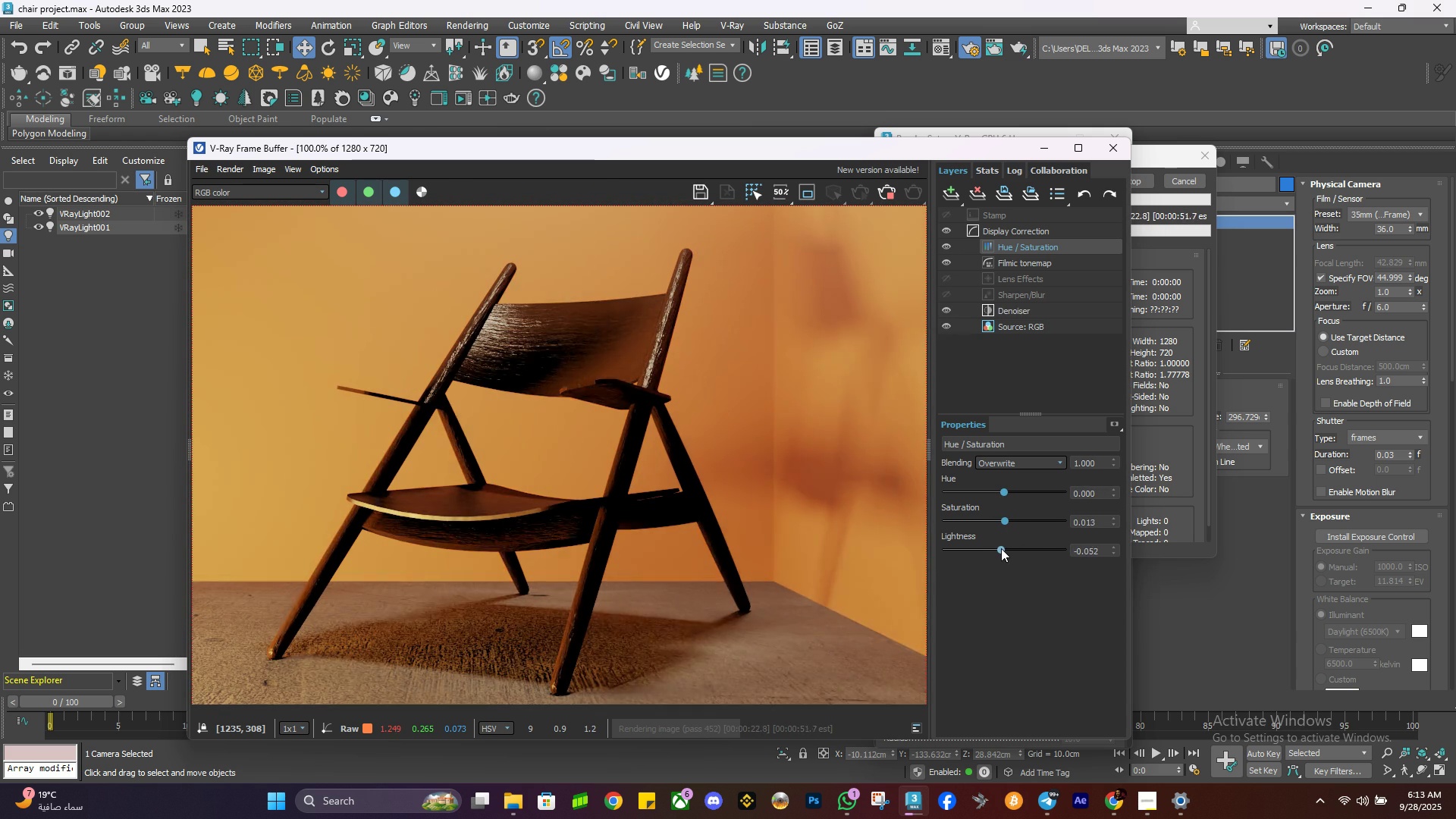 
key(Control+ControlLeft)
 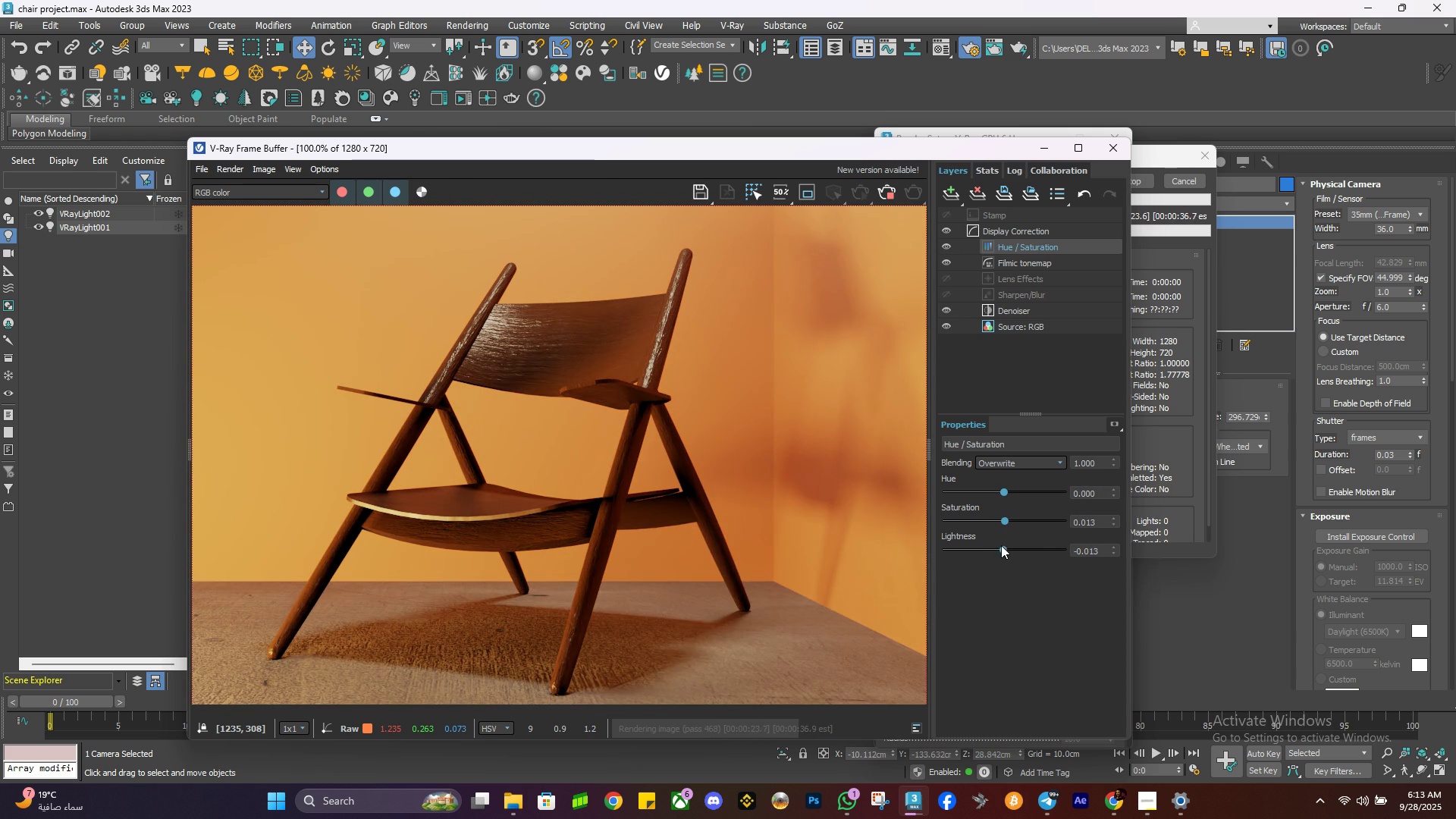 
key(Control+Z)
 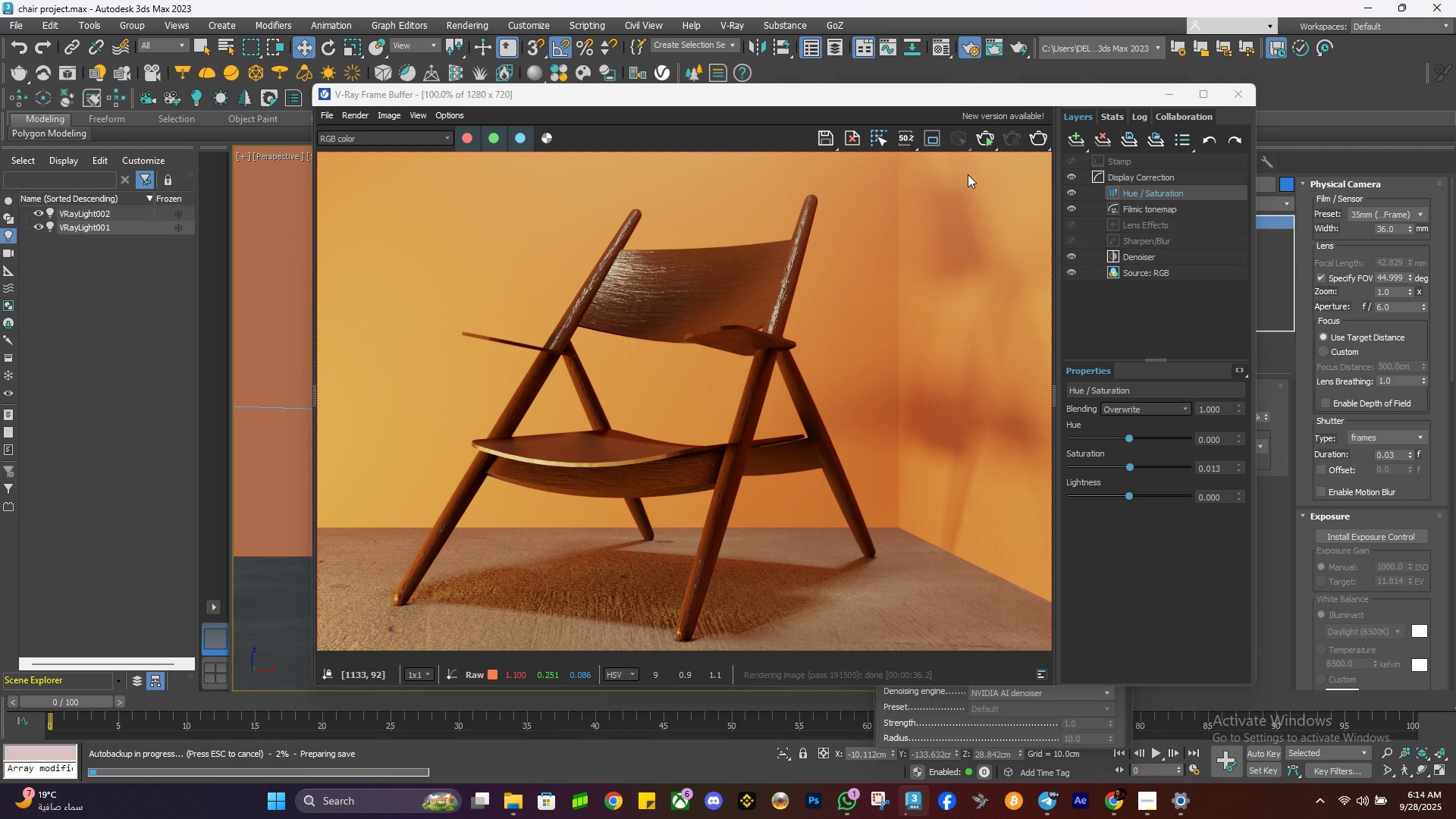 
wait(18.02)
 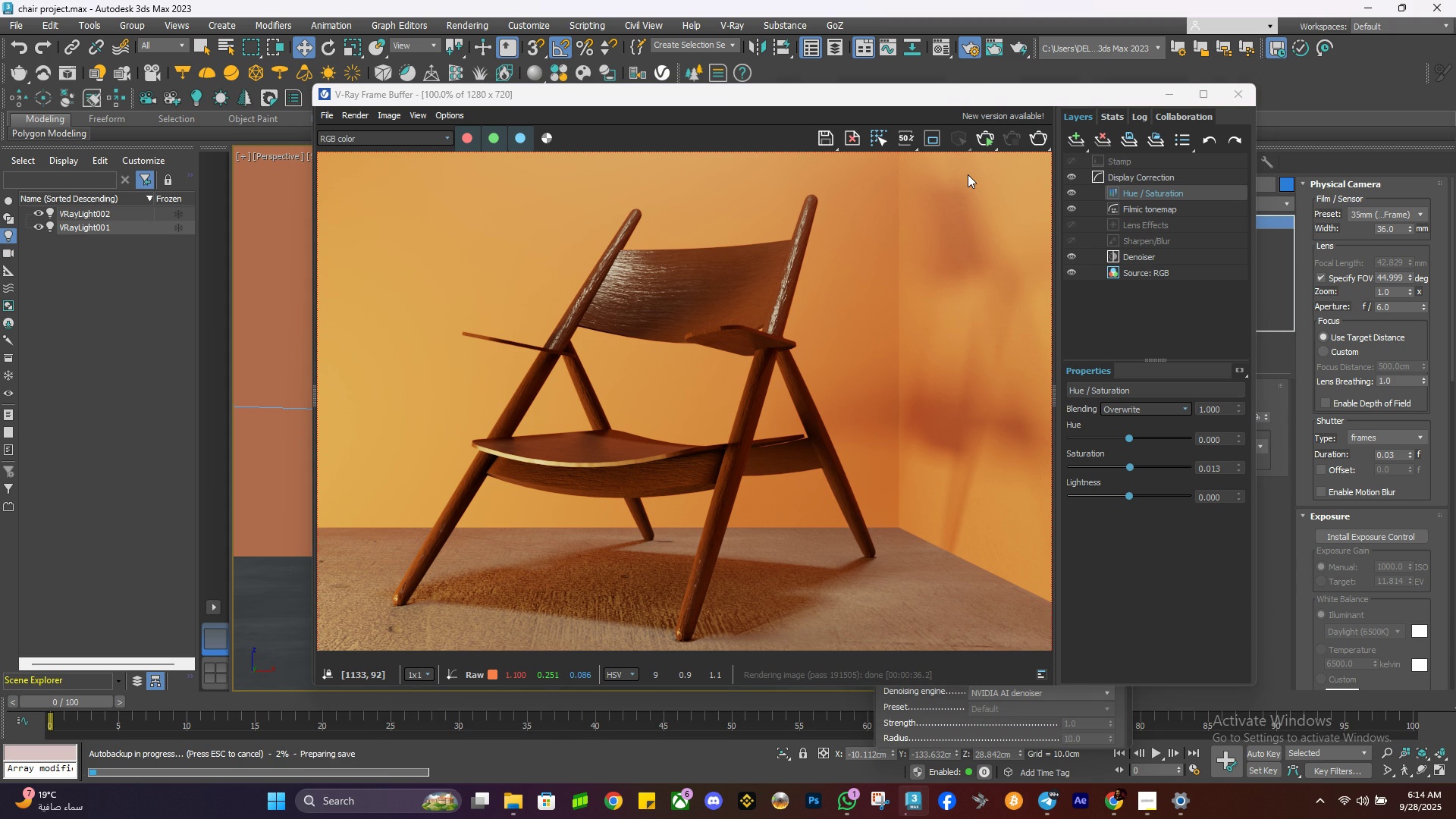 
left_click([1002, 140])
 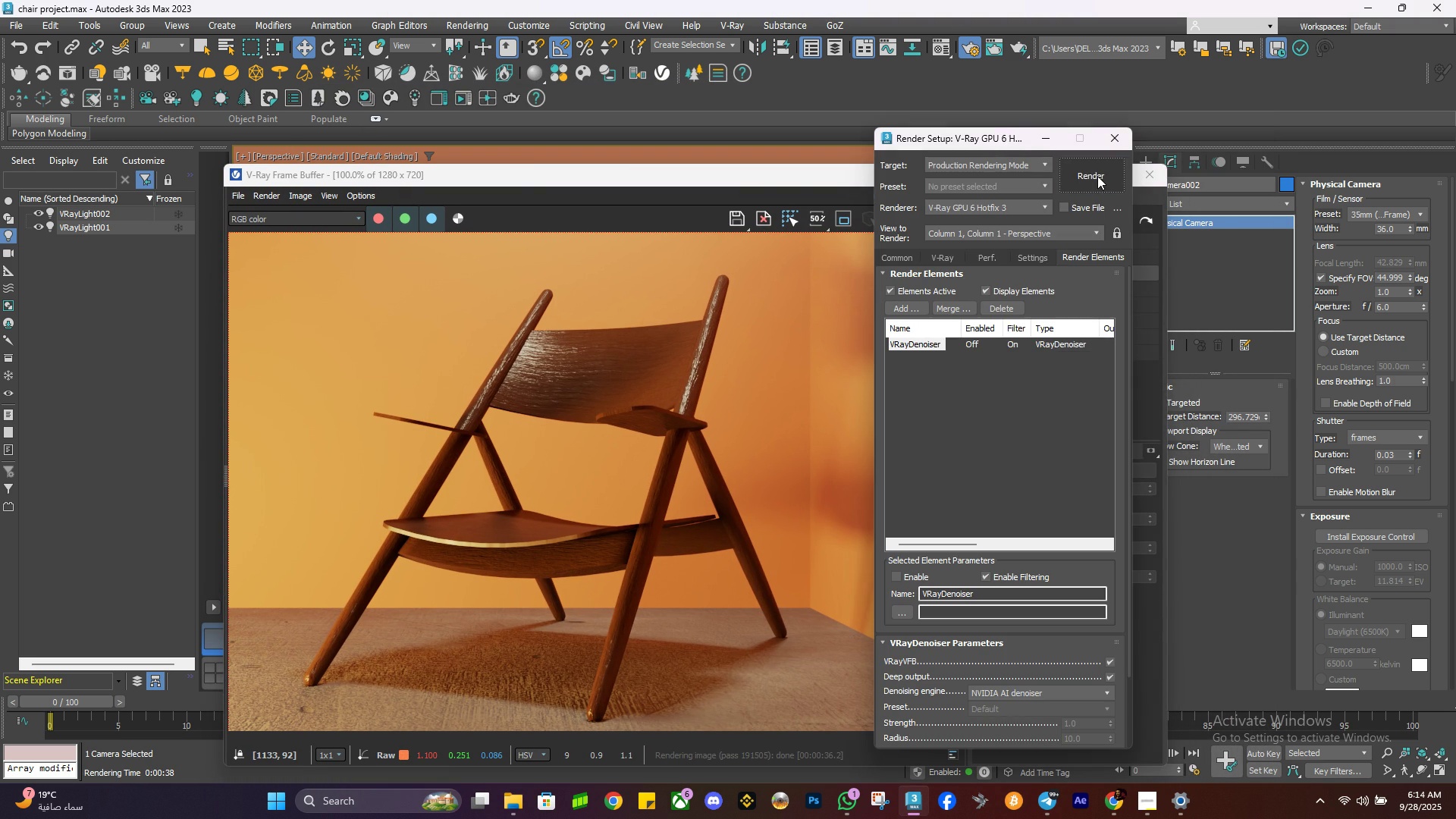 
left_click([1097, 176])
 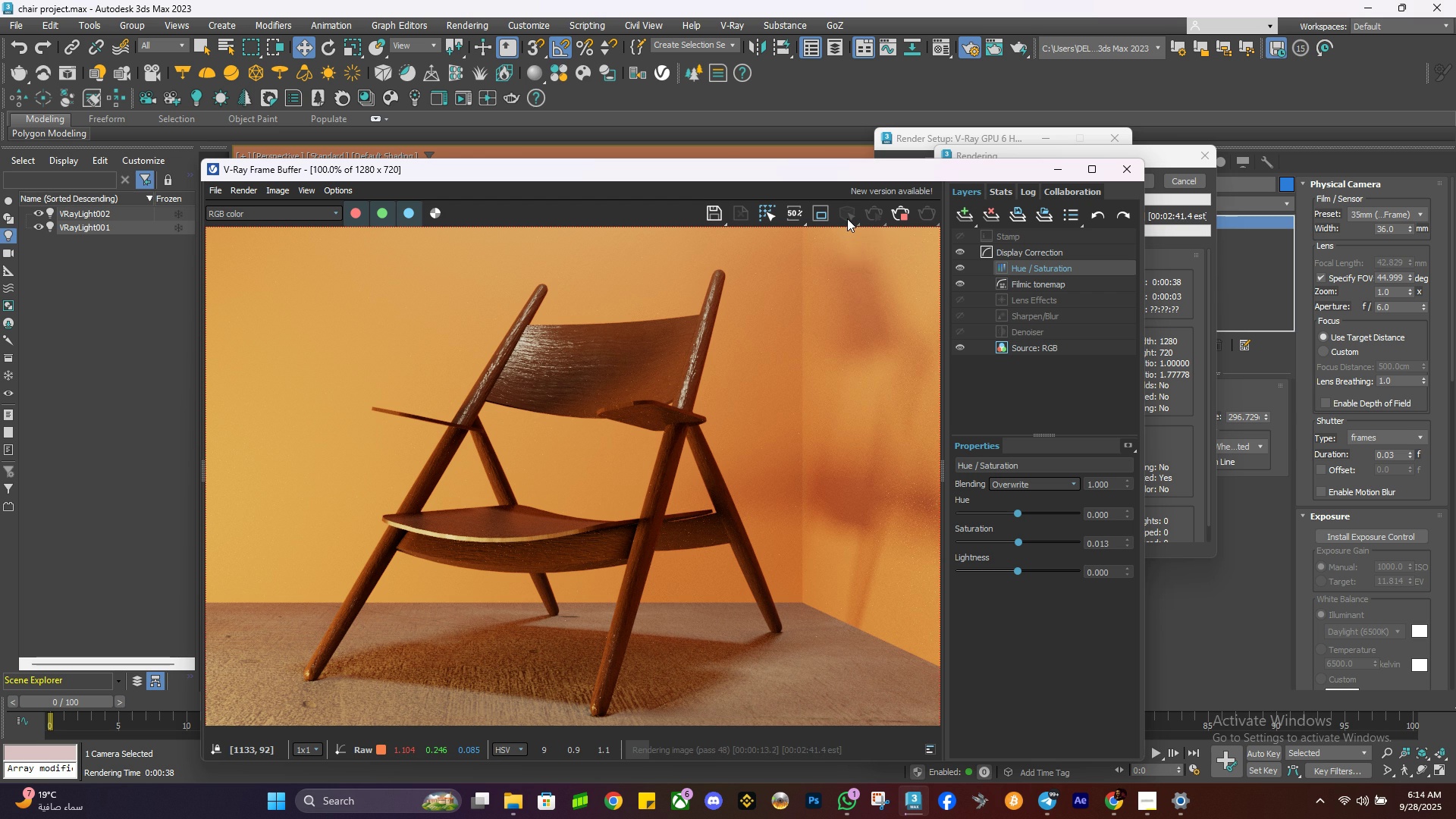 
wait(24.29)
 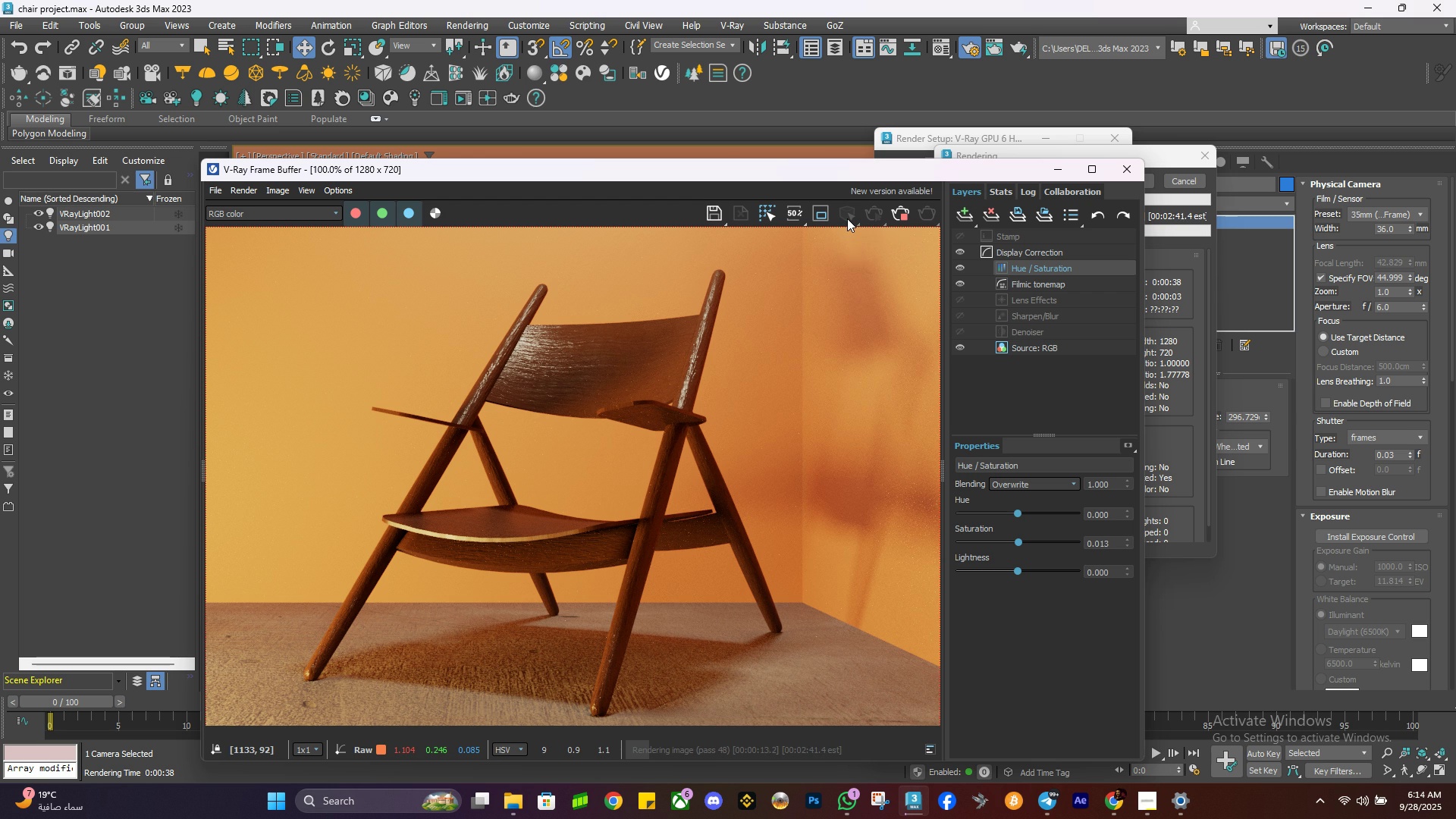 
scroll: coordinate [557, 430], scroll_direction: up, amount: 2.0
 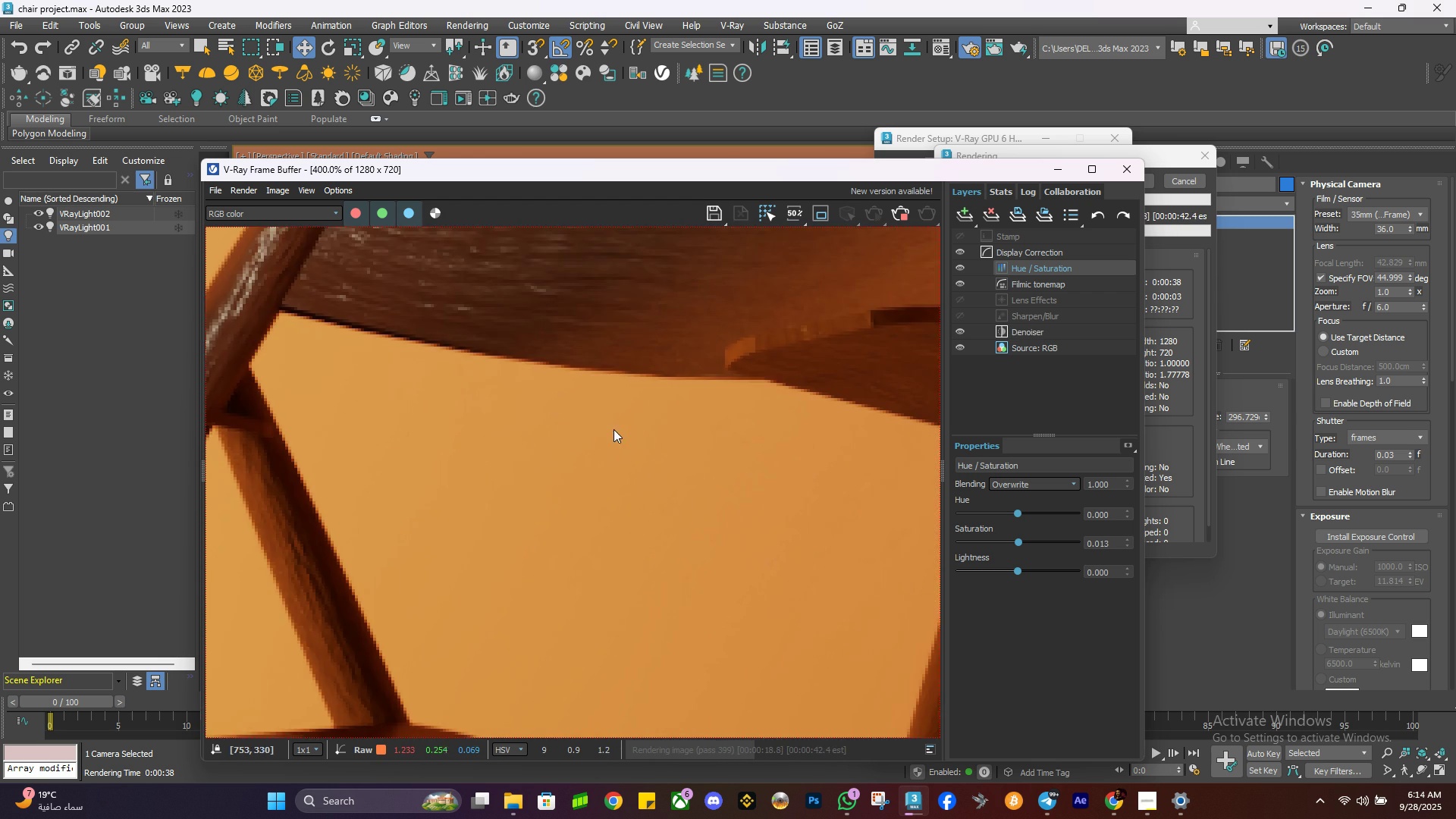 
scroll: coordinate [623, 442], scroll_direction: down, amount: 2.0
 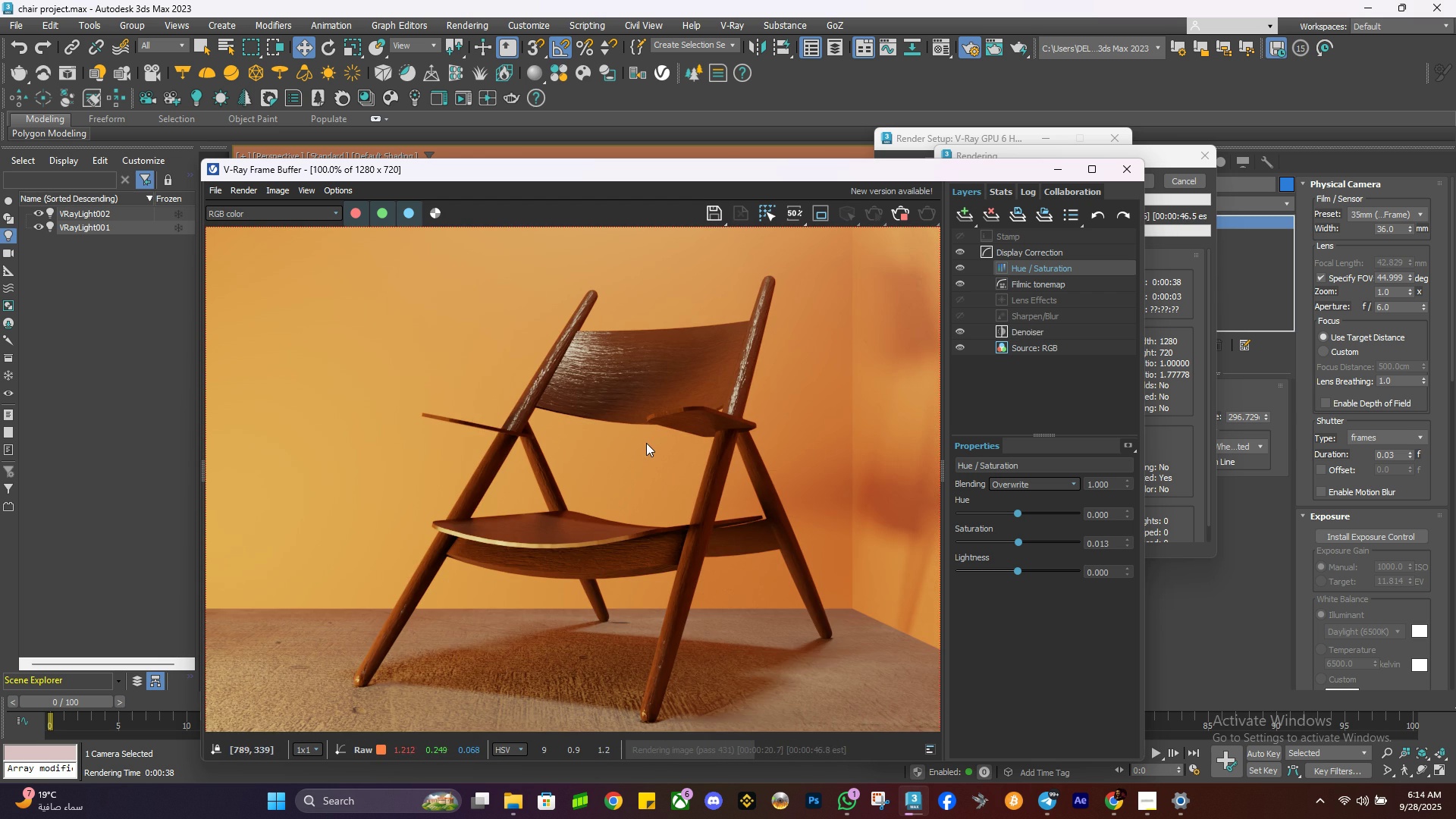 
scroll: coordinate [644, 446], scroll_direction: none, amount: 0.0
 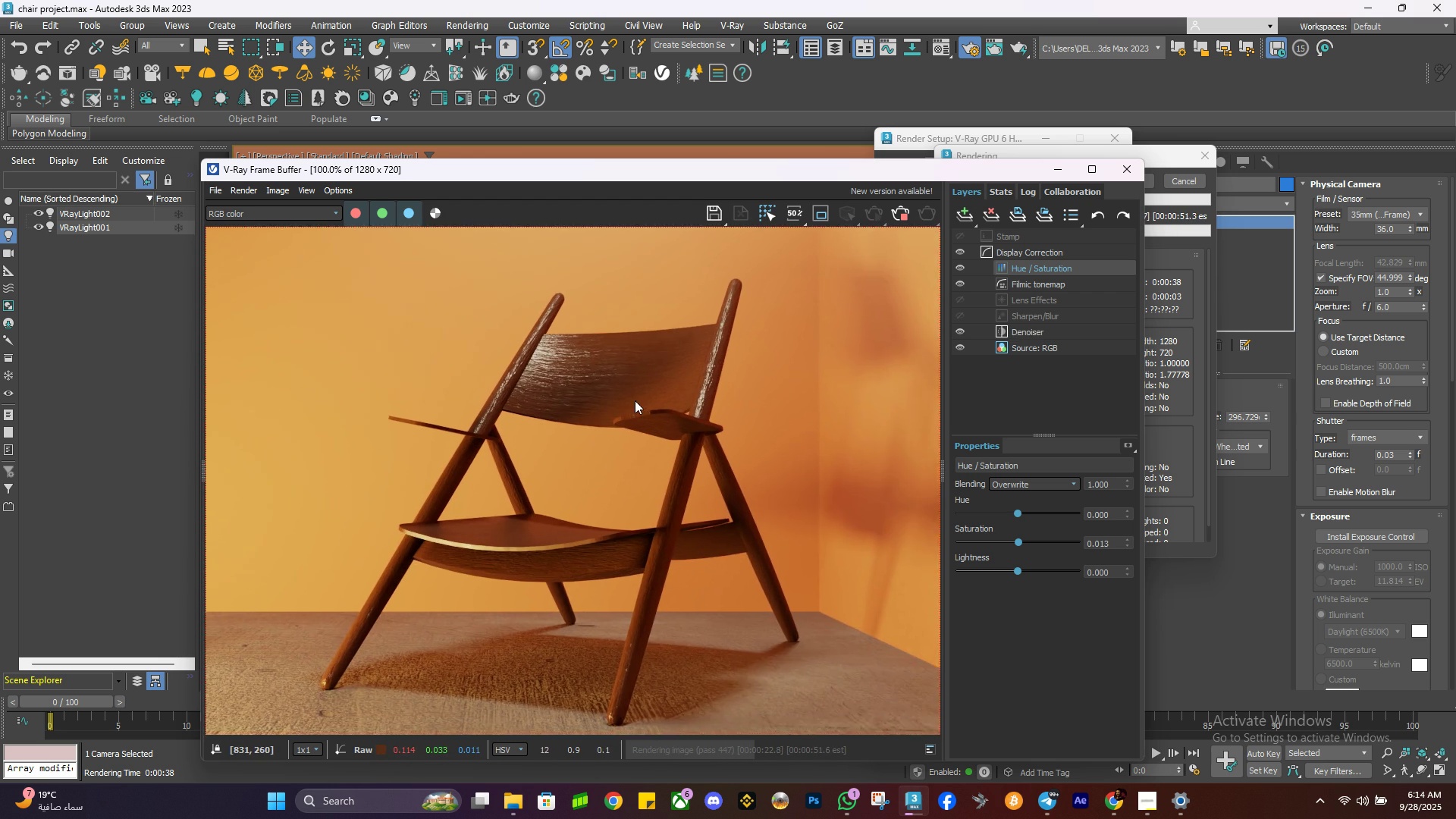 
scroll: coordinate [637, 428], scroll_direction: down, amount: 1.0
 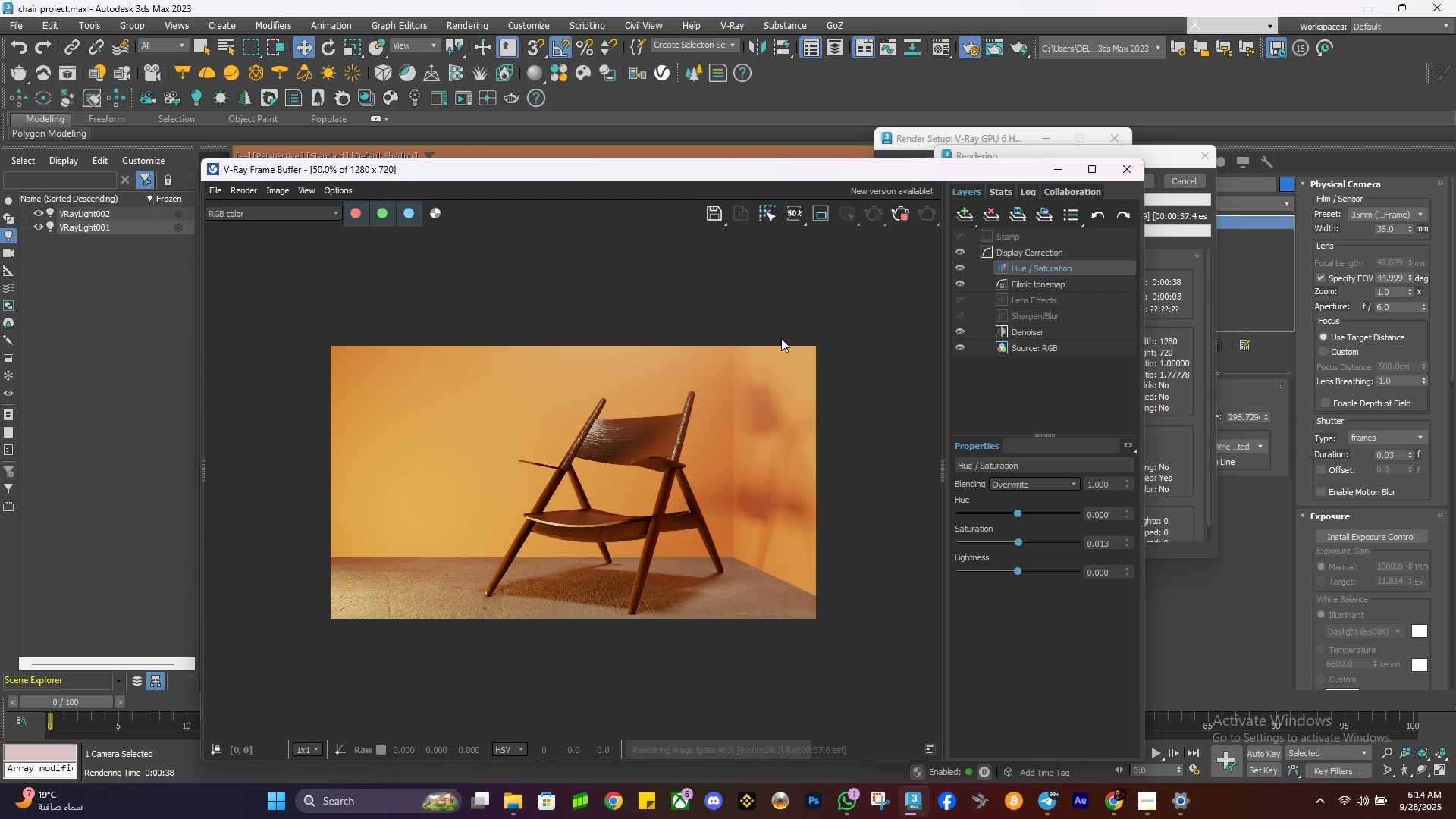 
scroll: coordinate [655, 460], scroll_direction: up, amount: 1.0
 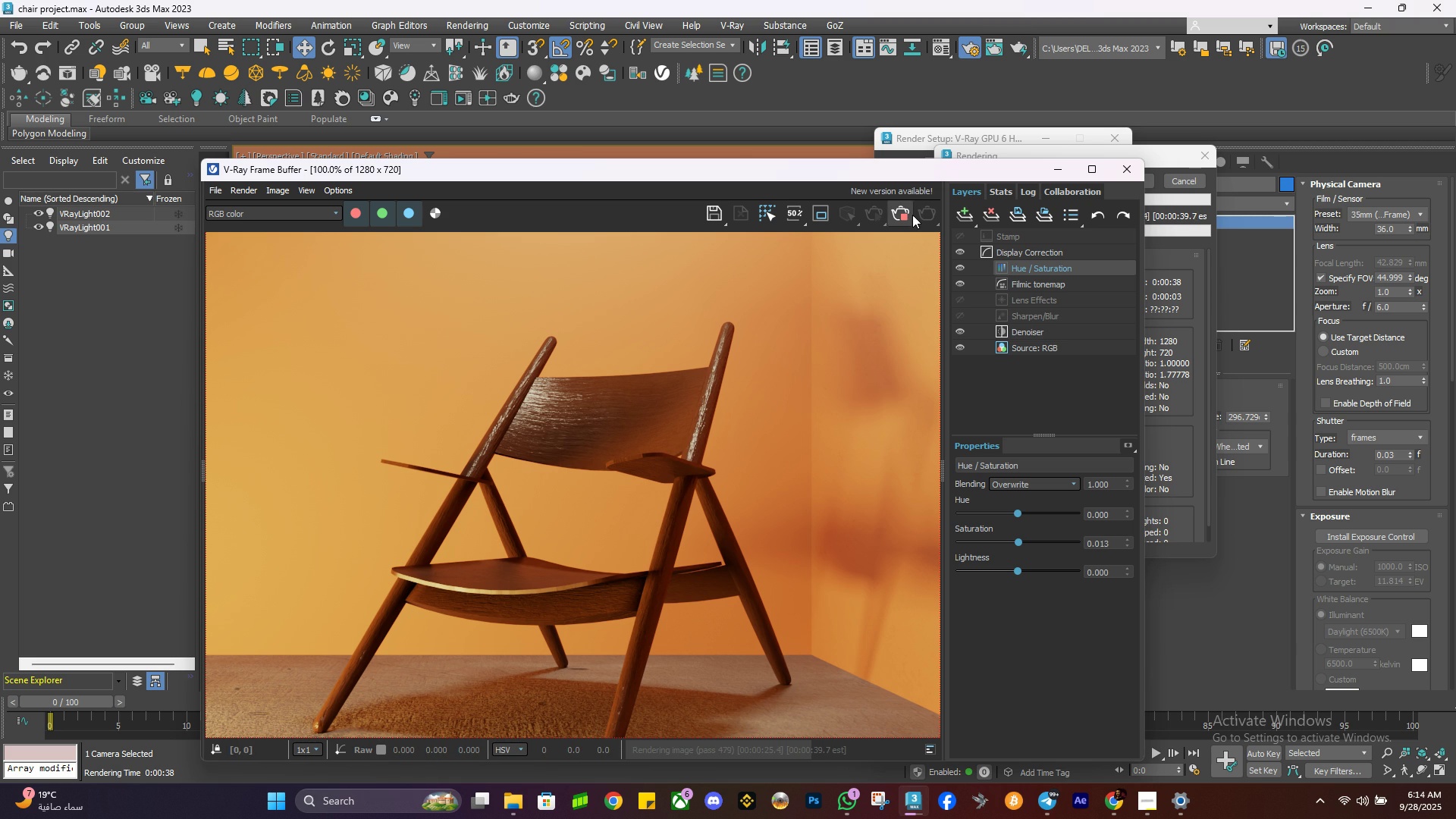 
left_click([909, 216])
 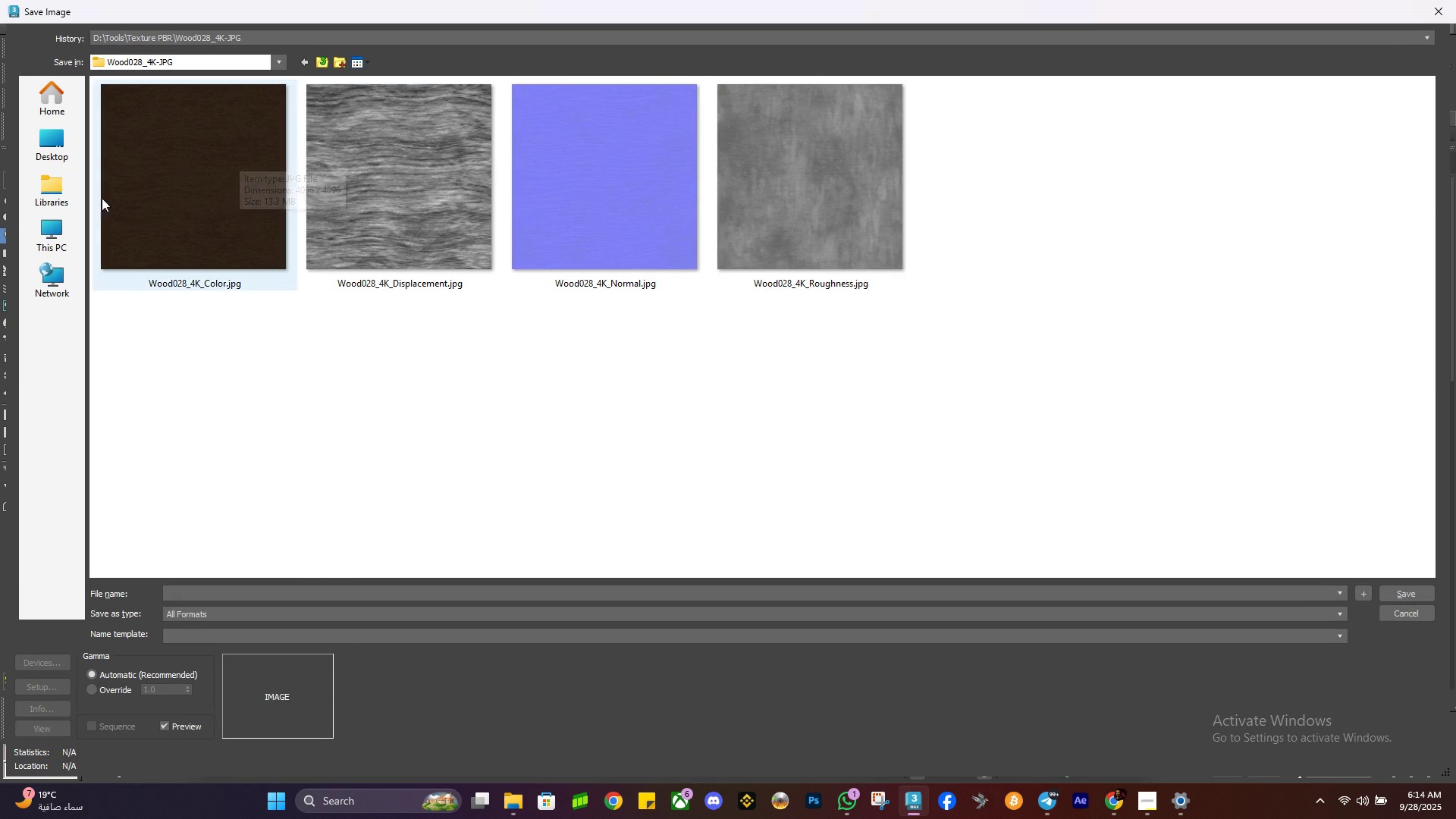 
left_click([60, 148])
 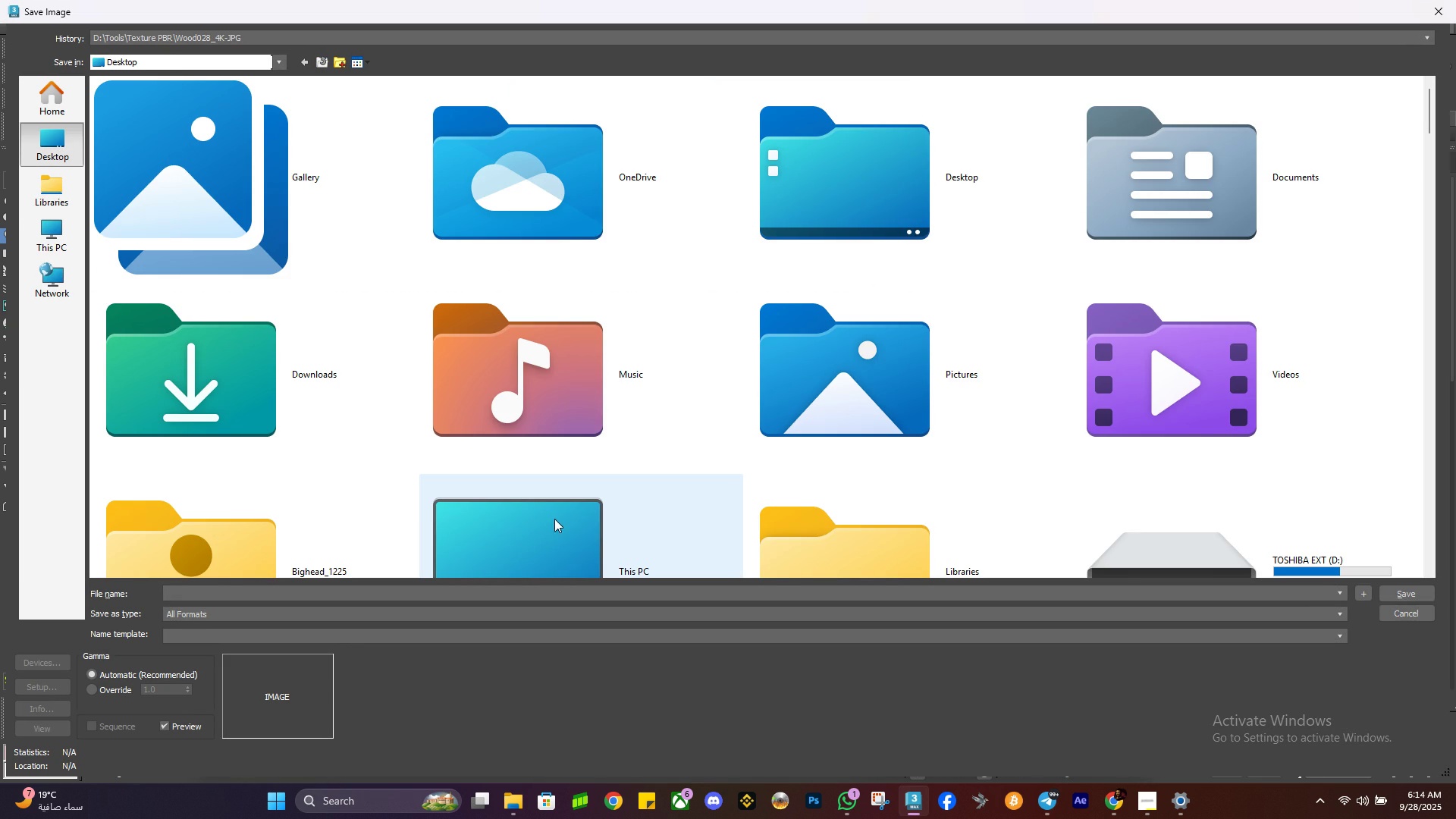 
key(T)
 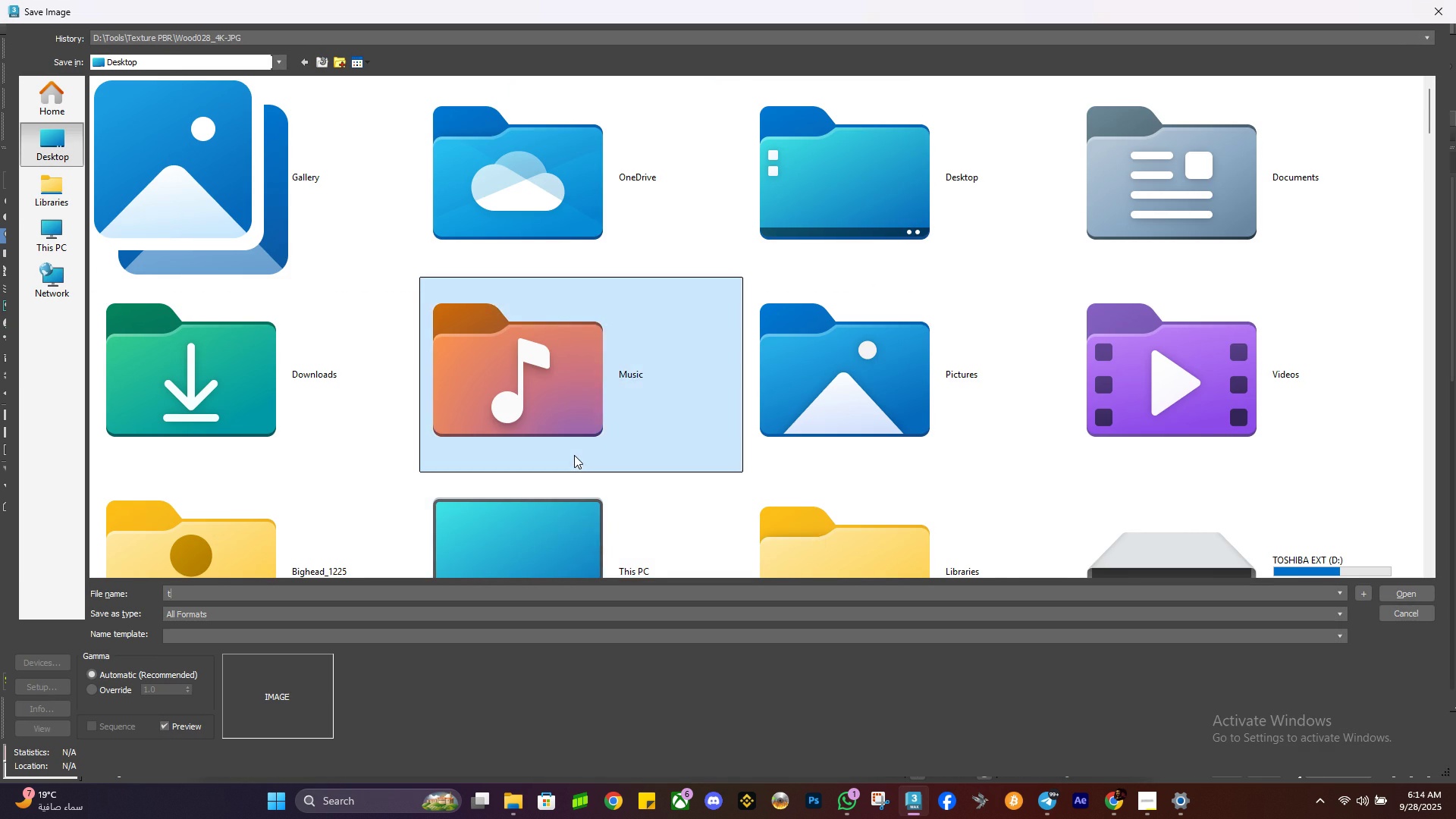 
left_click([574, 455])
 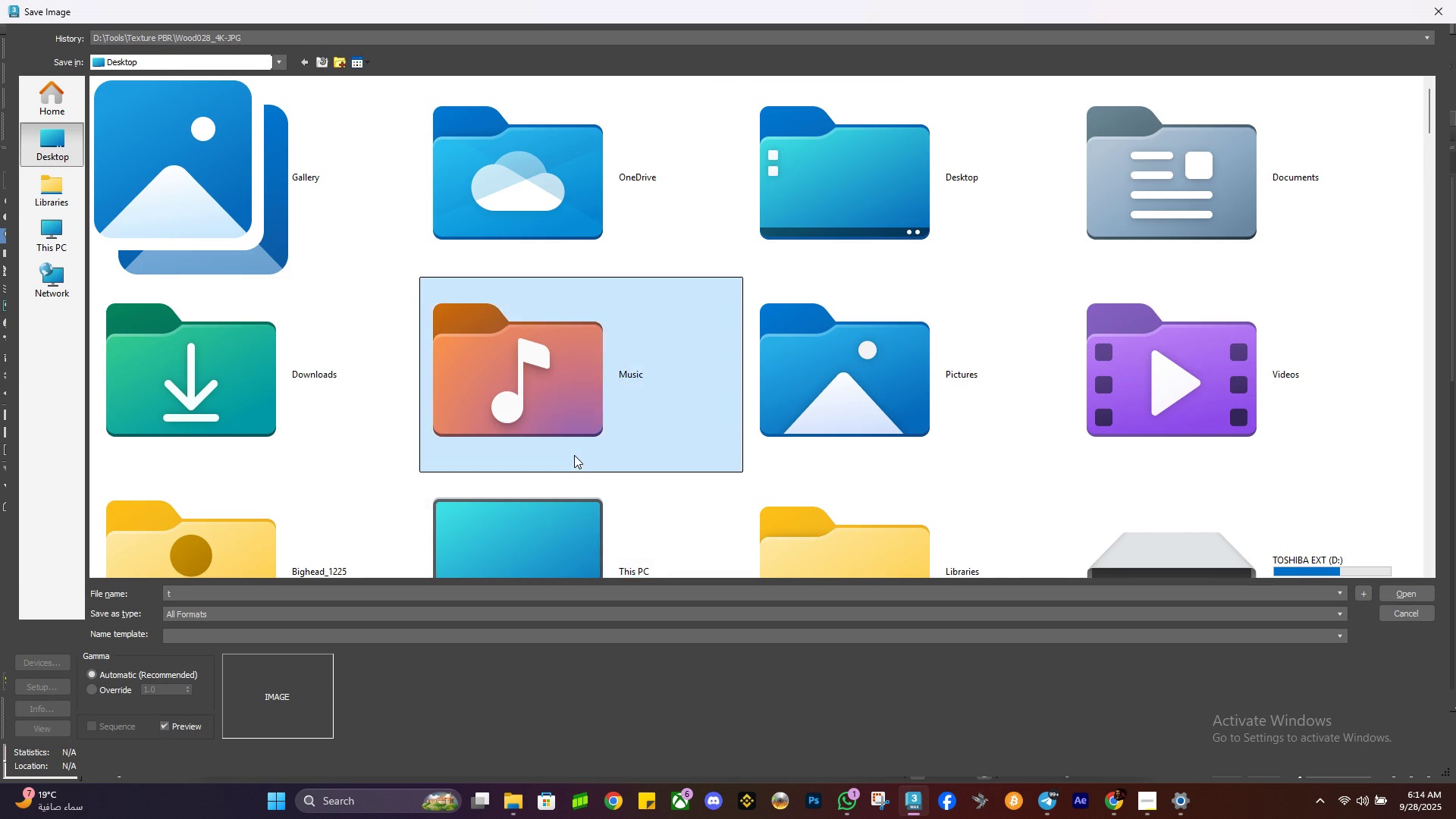 
type(tttt)
 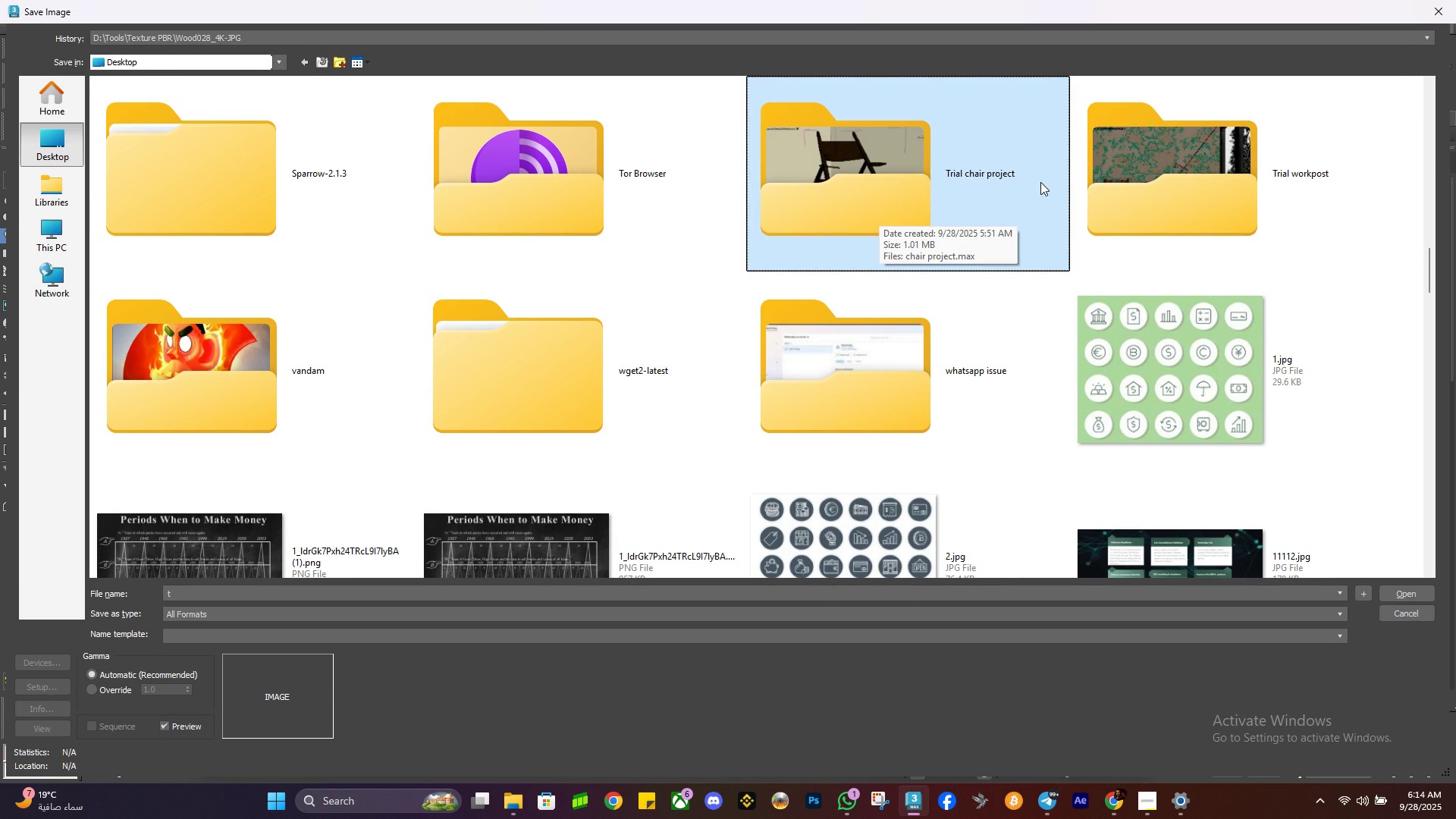 
double_click([944, 205])
 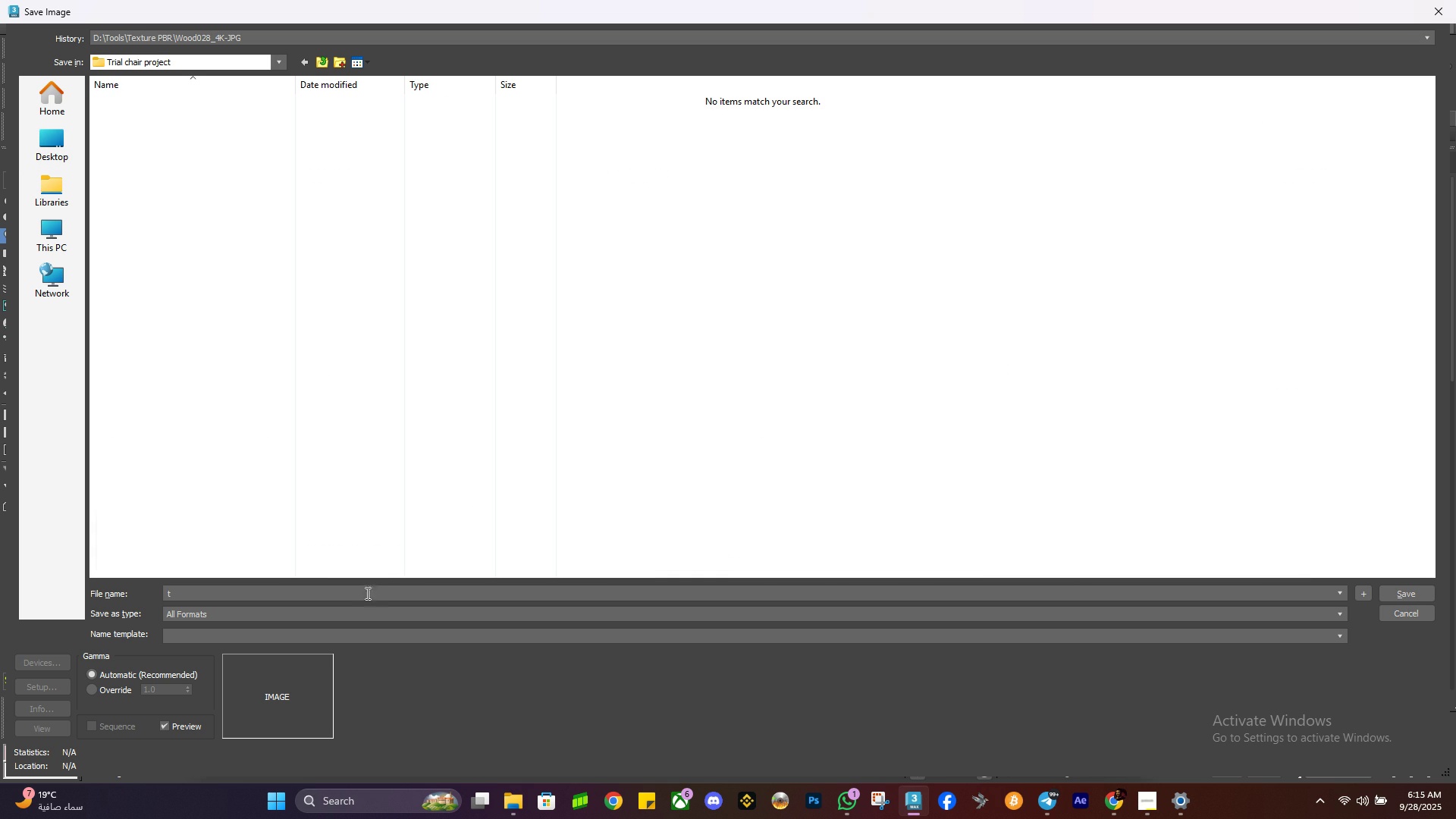 
left_click([352, 610])
 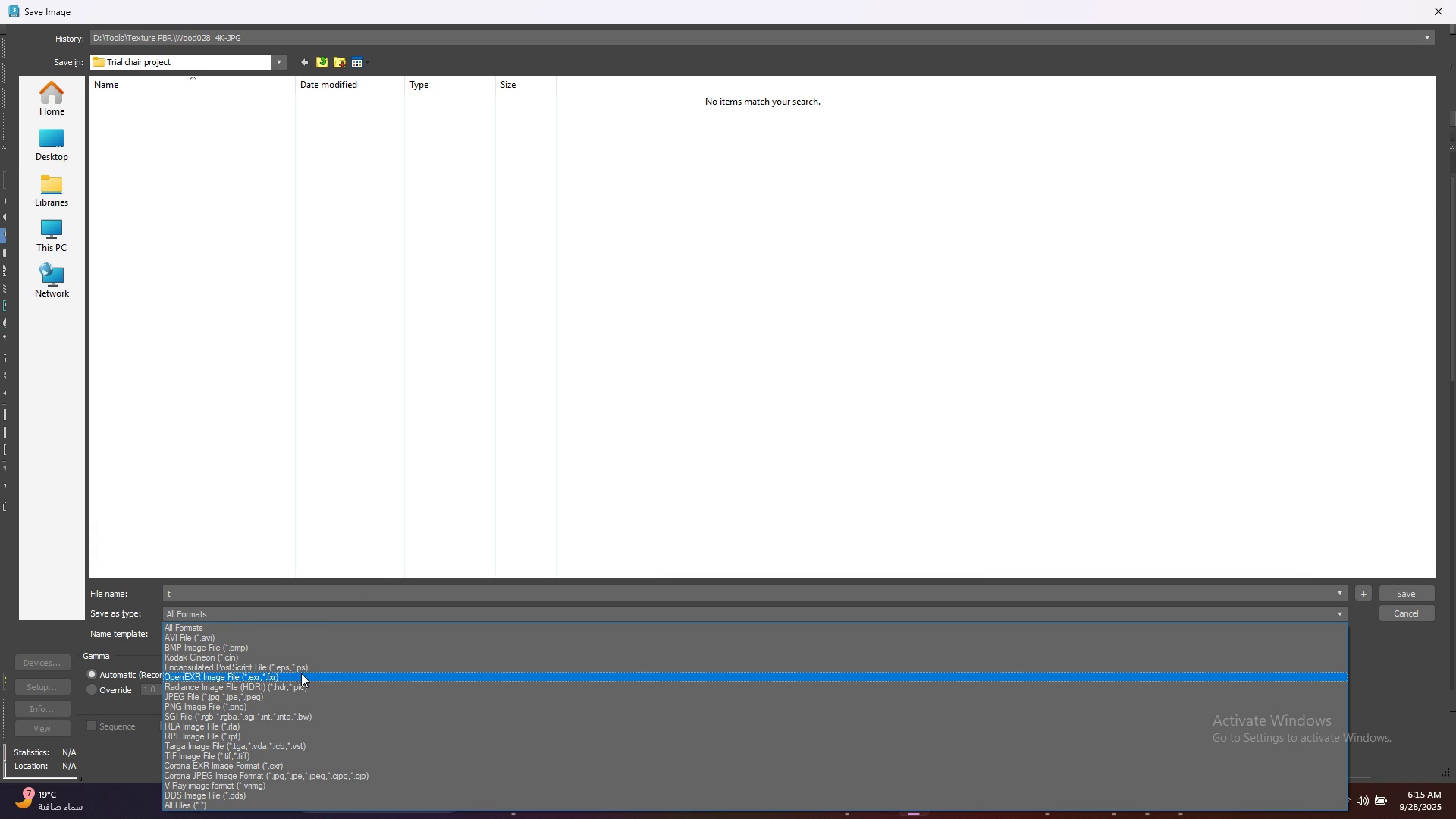 
wait(20.94)
 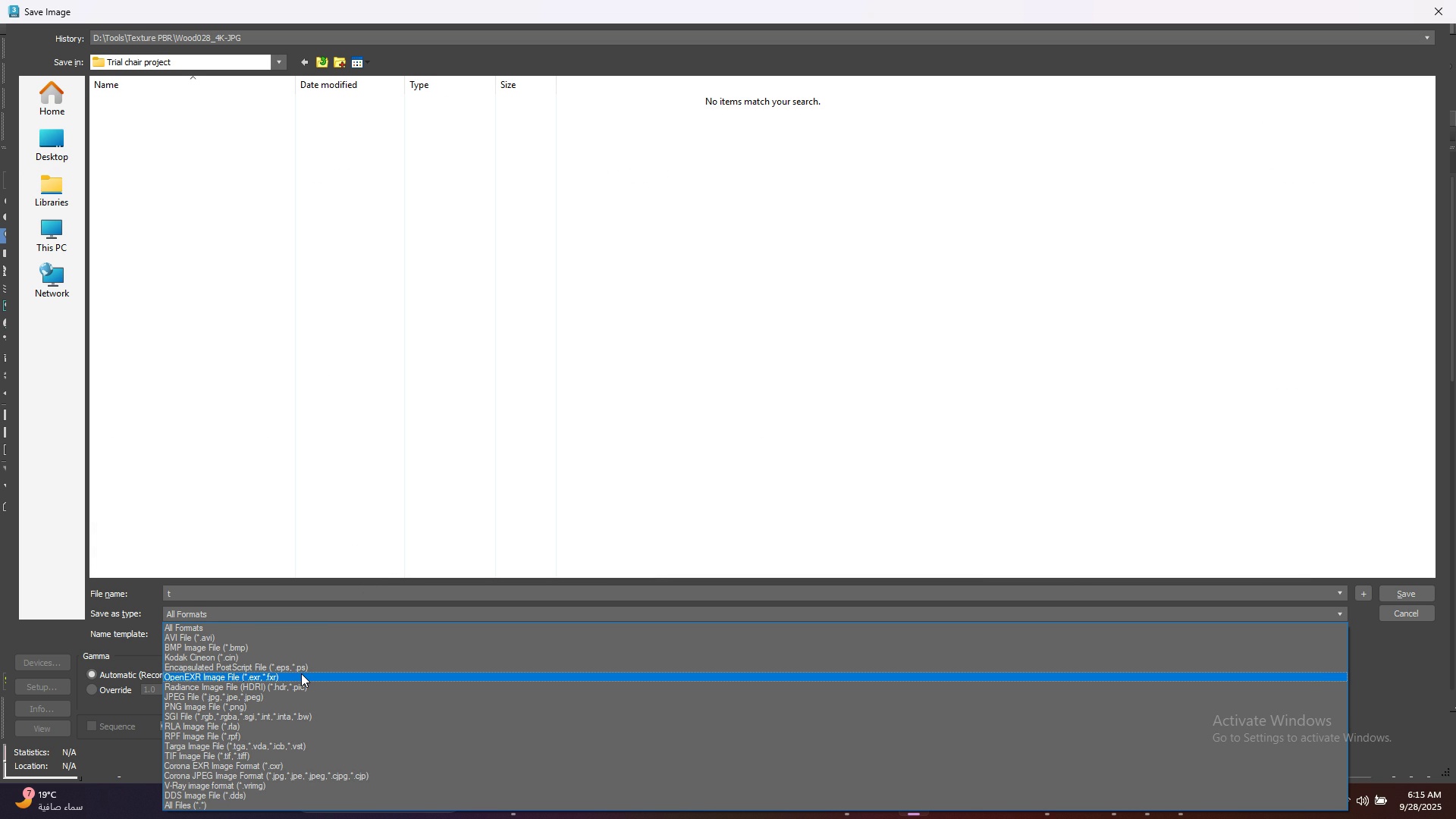 
left_click([260, 693])
 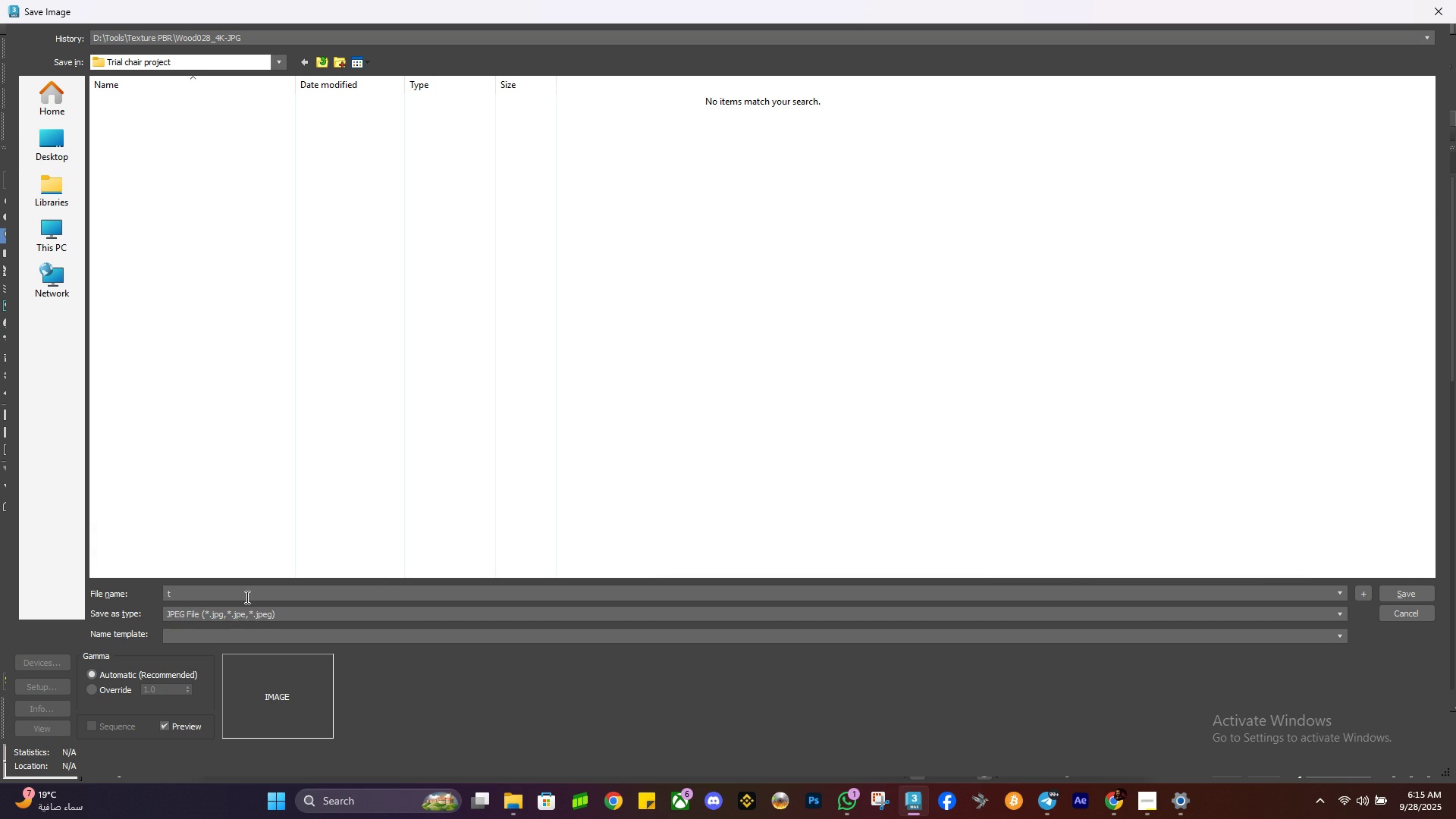 
left_click([244, 595])
 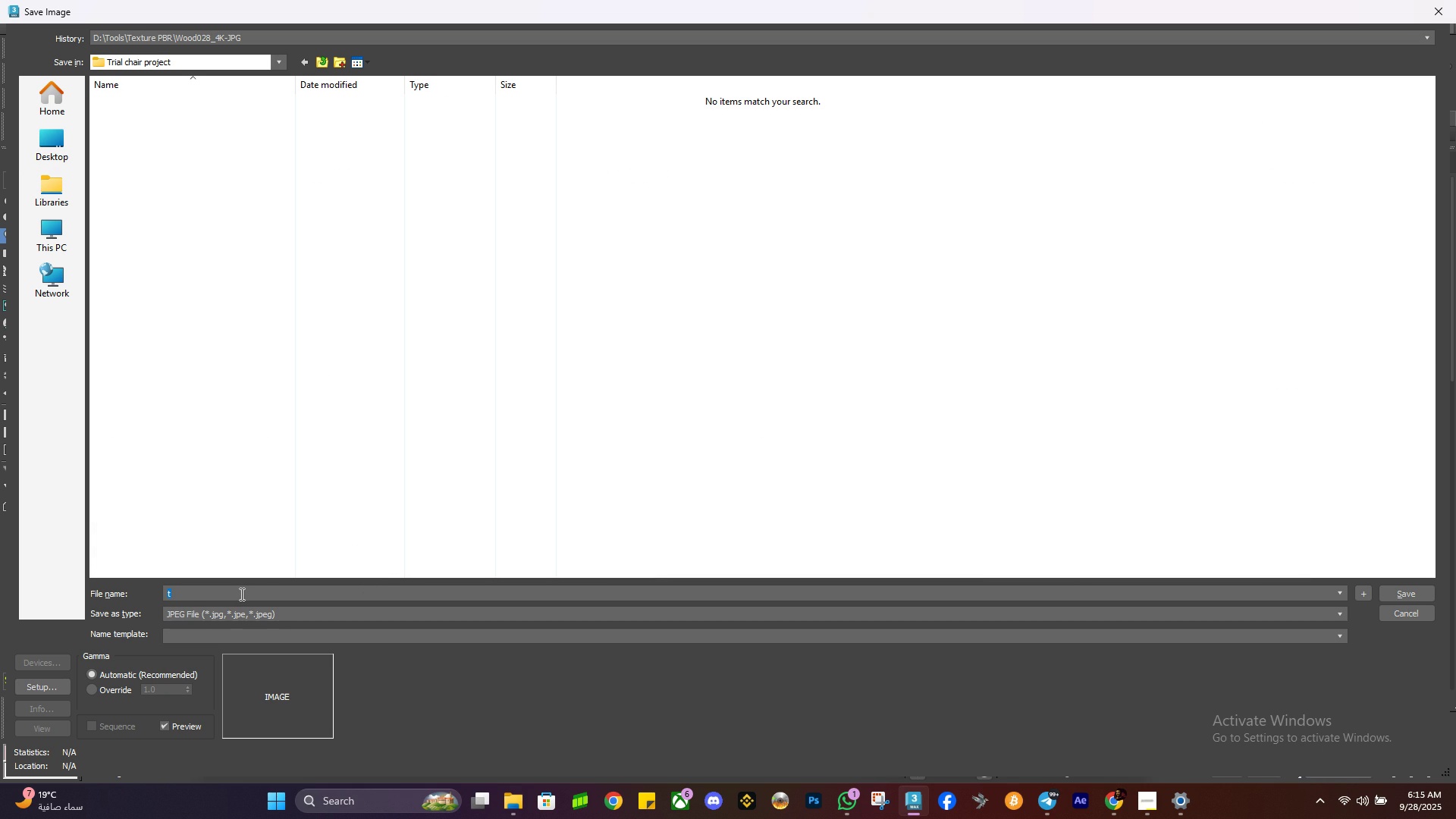 
type(perspective)
 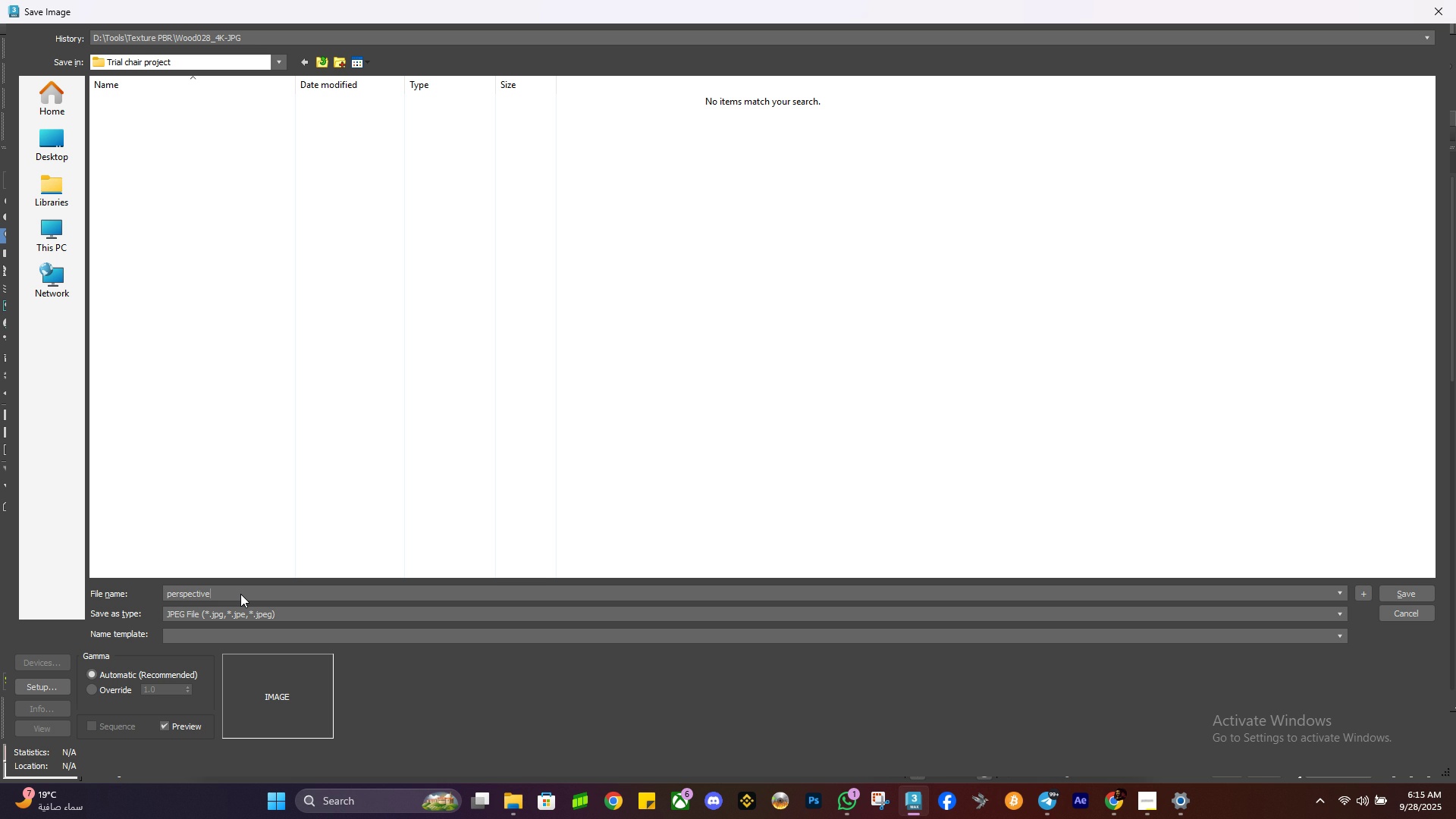 
key(Enter)
 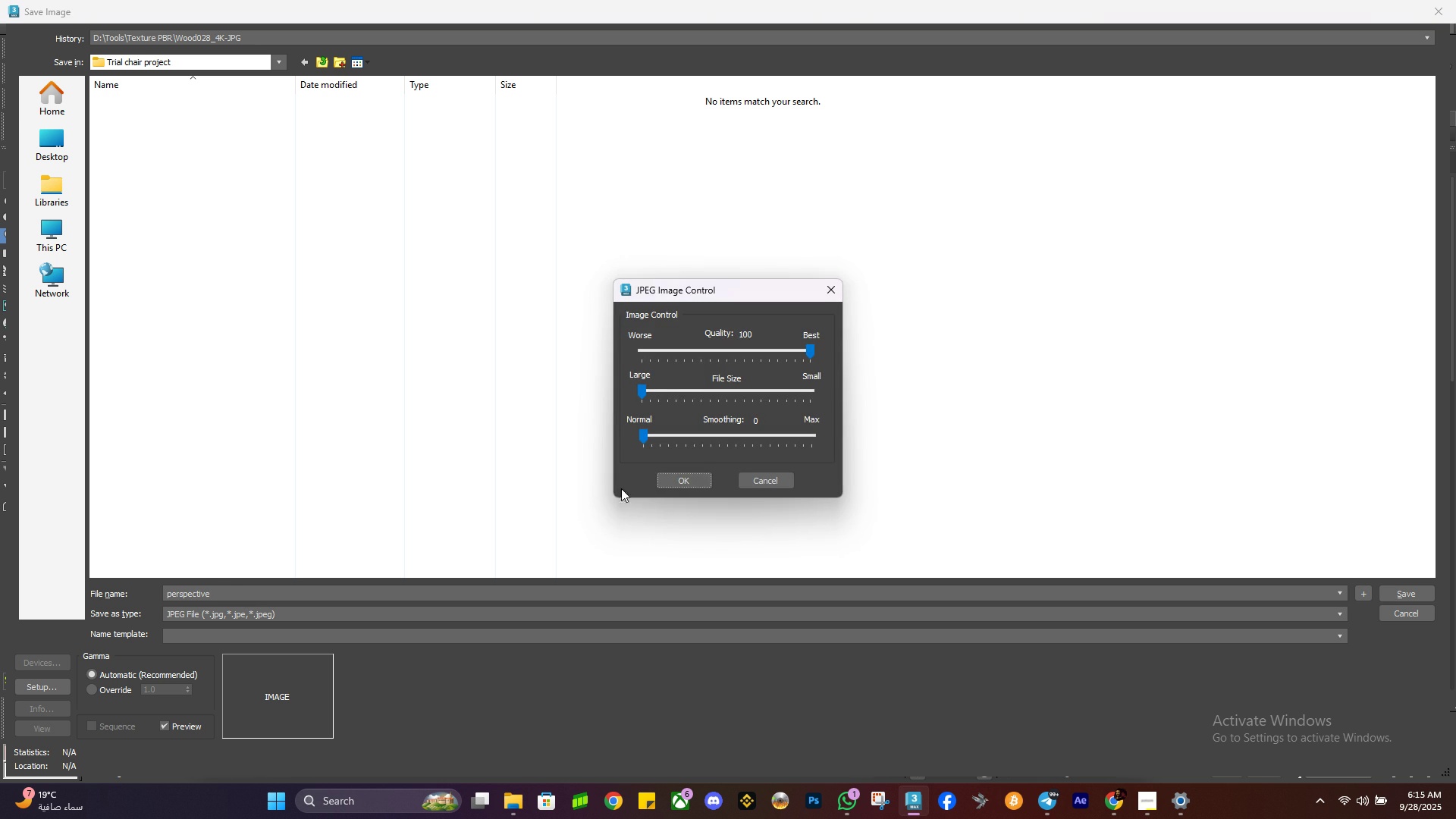 
left_click([673, 482])
 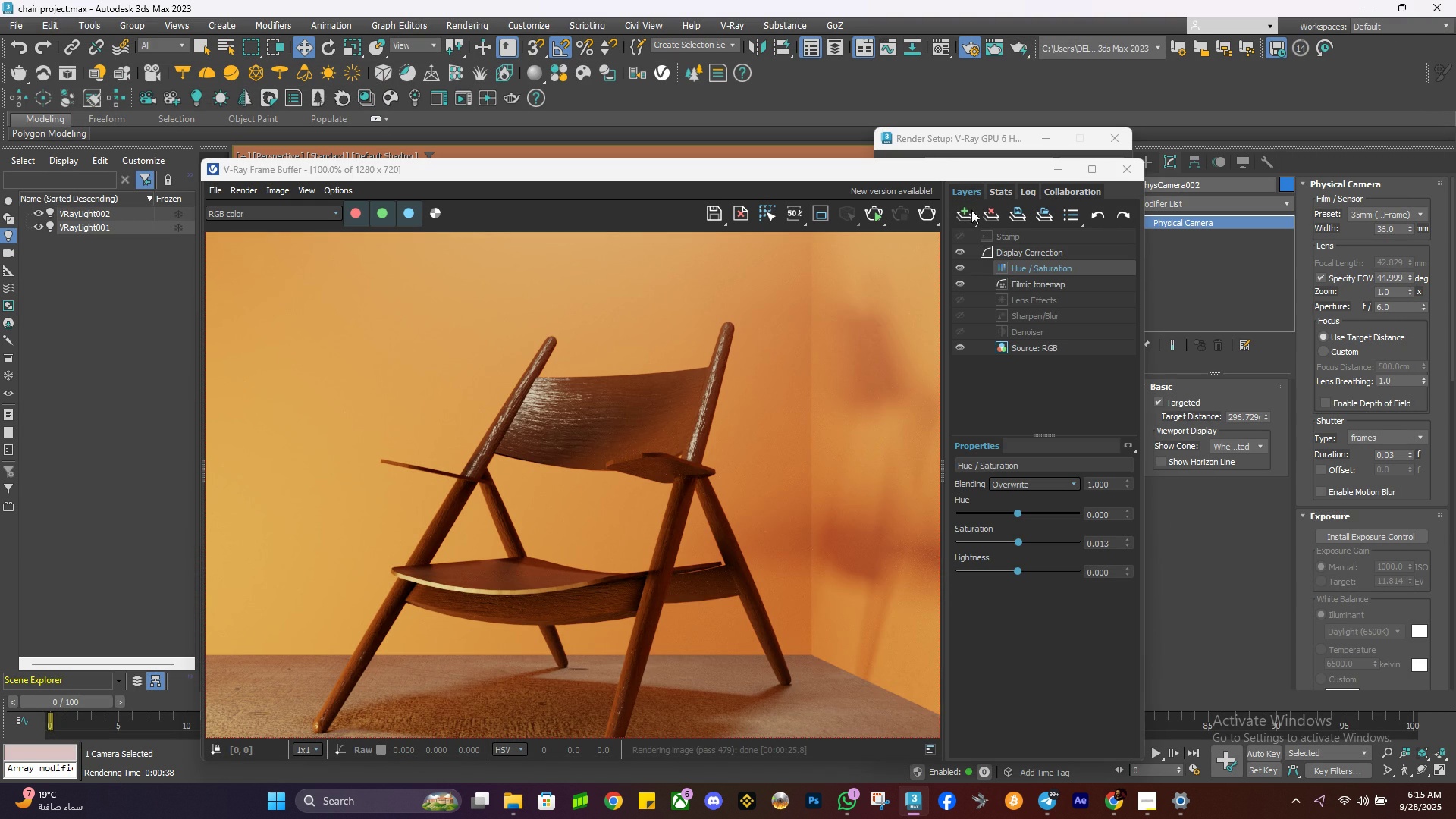 
left_click([1125, 172])
 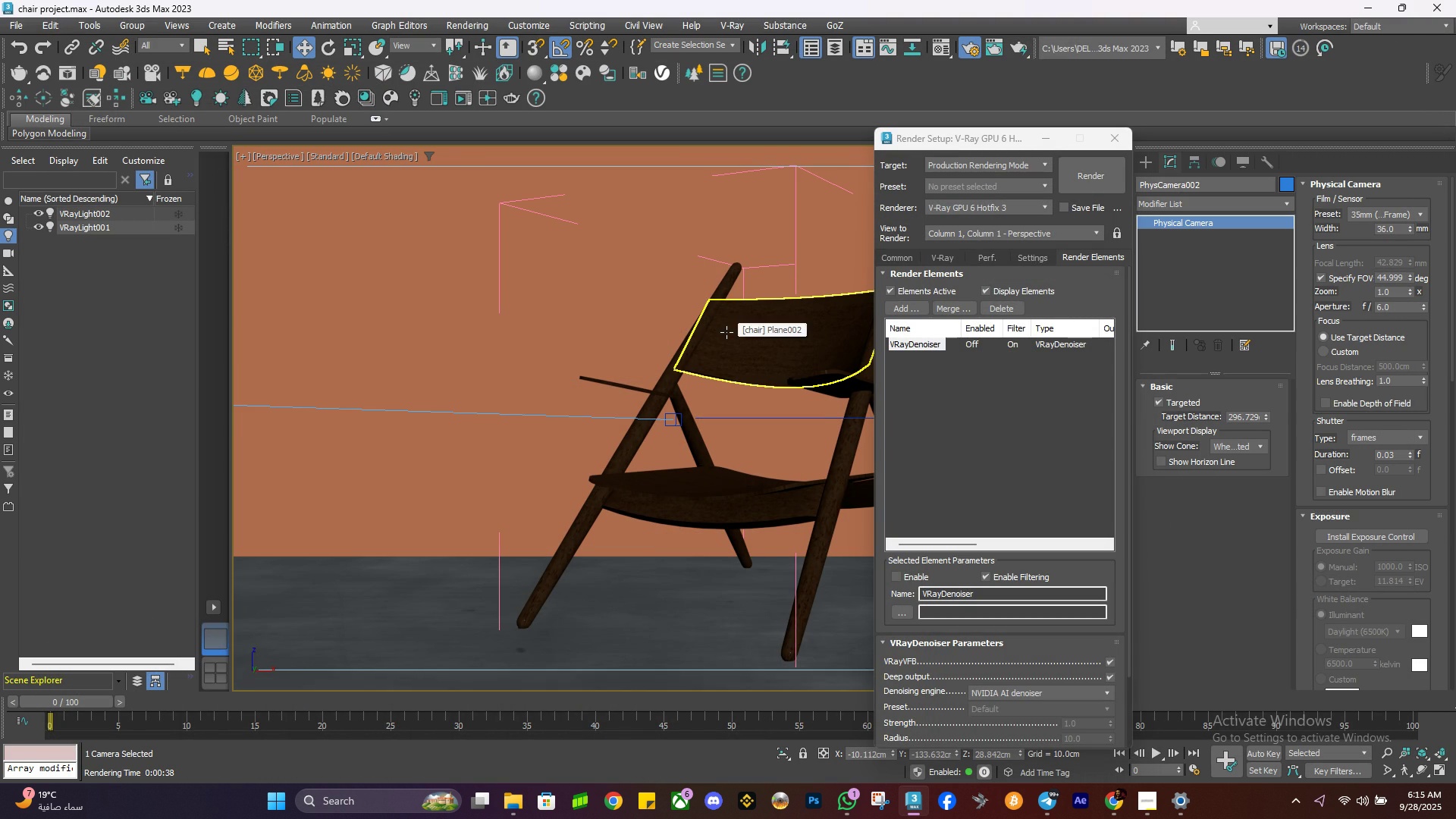 
middle_click([726, 332])
 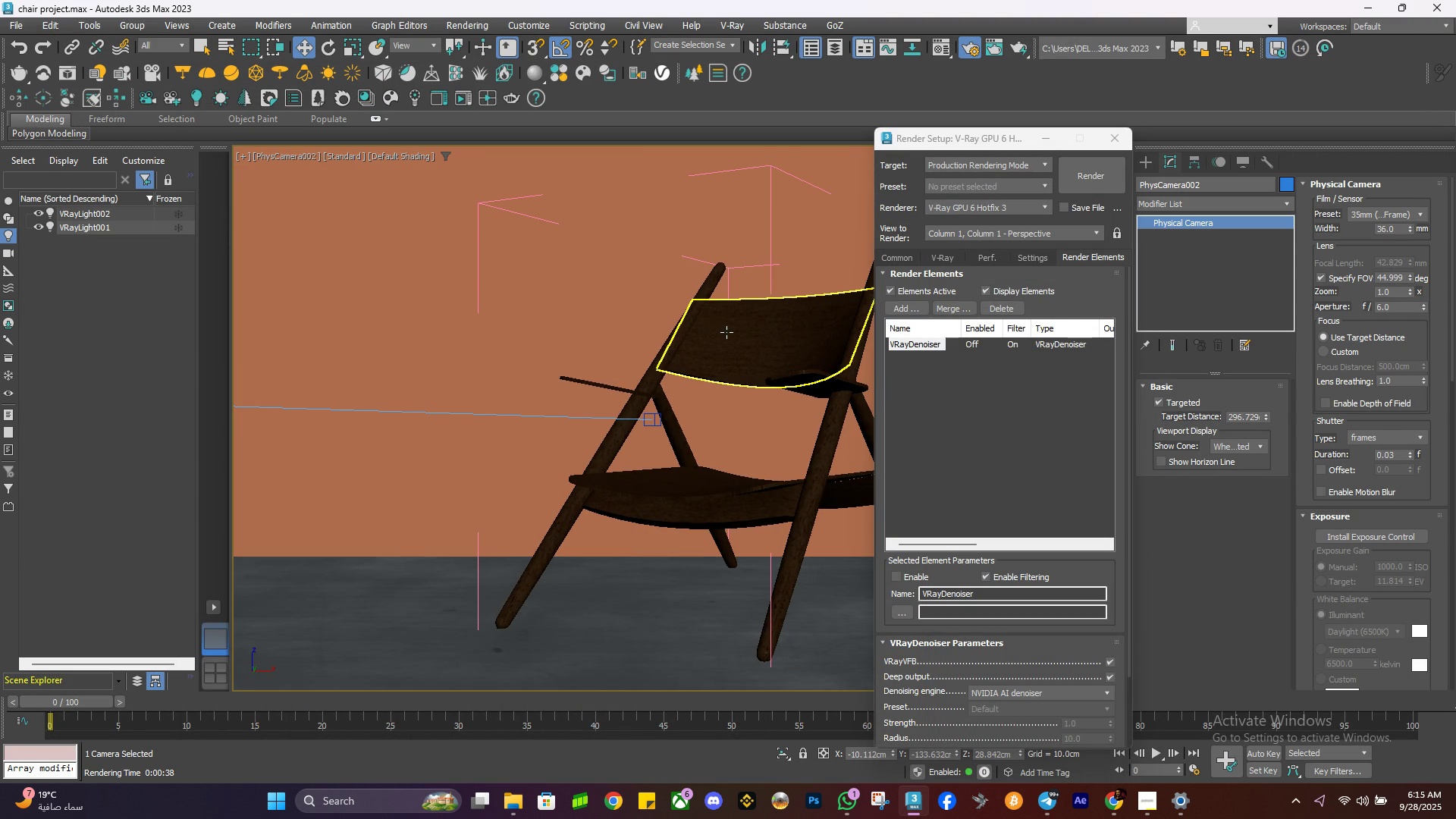 
key(C)
 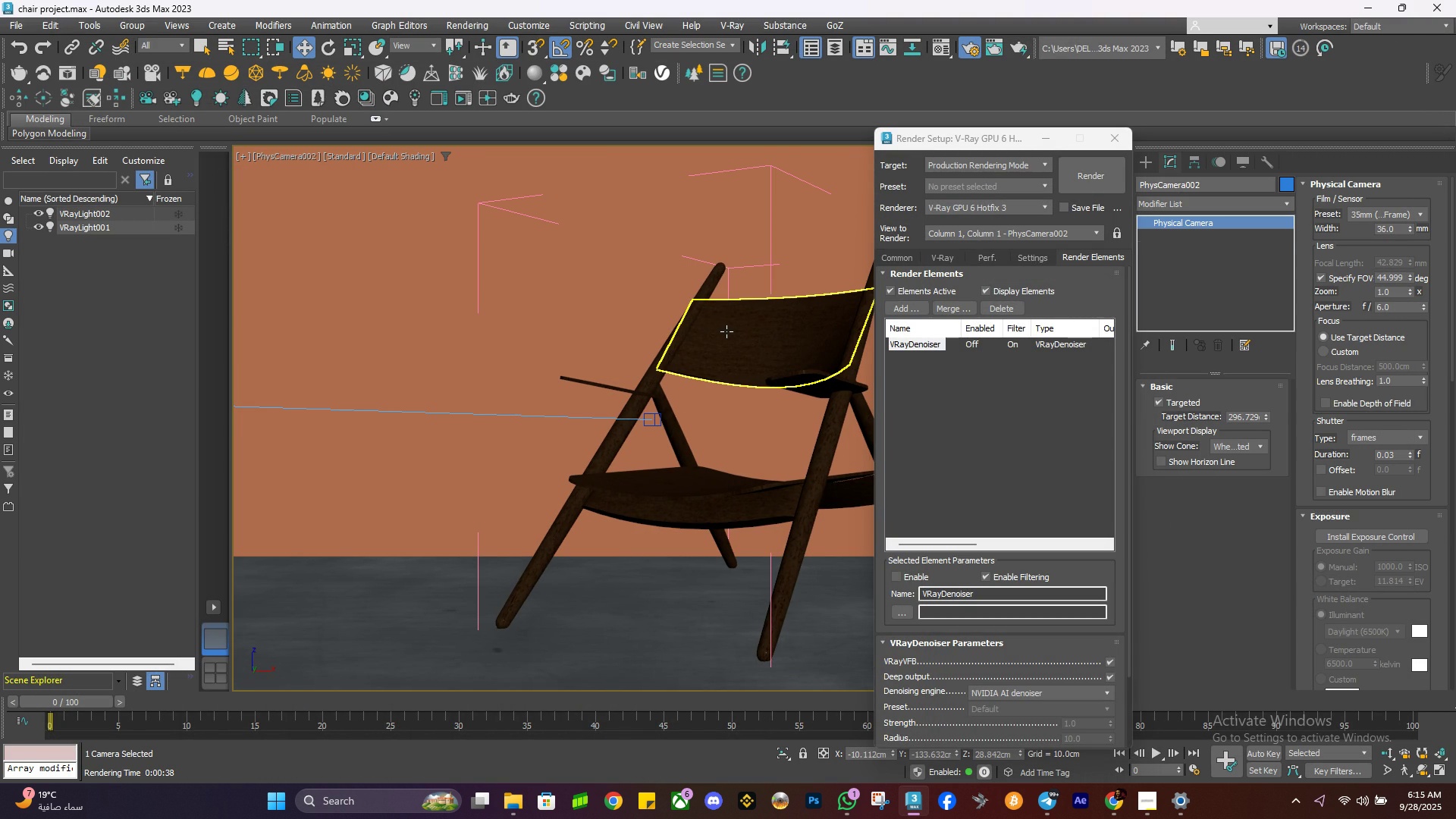 
left_click([726, 331])
 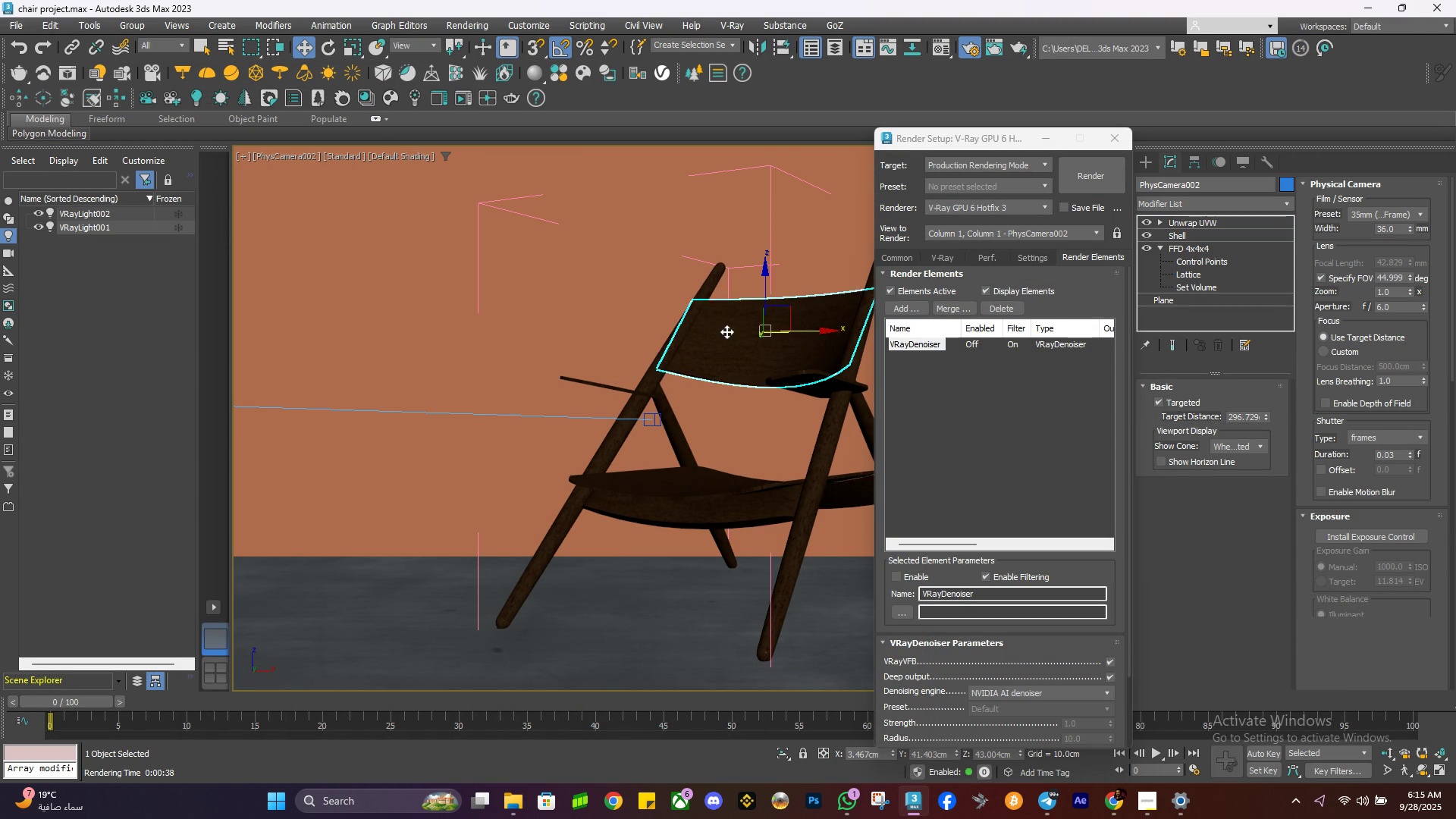 
key(C)
 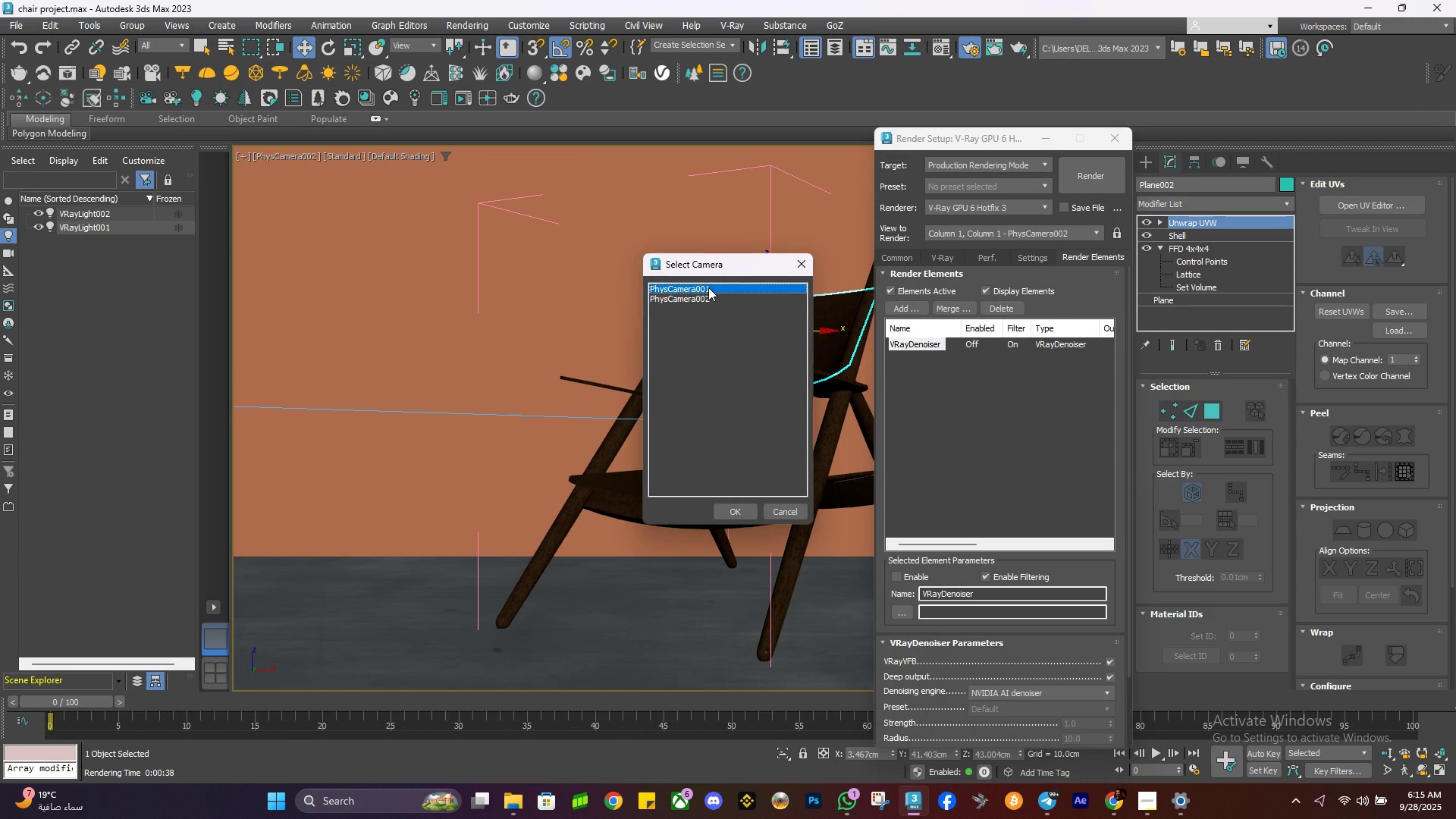 
double_click([708, 287])
 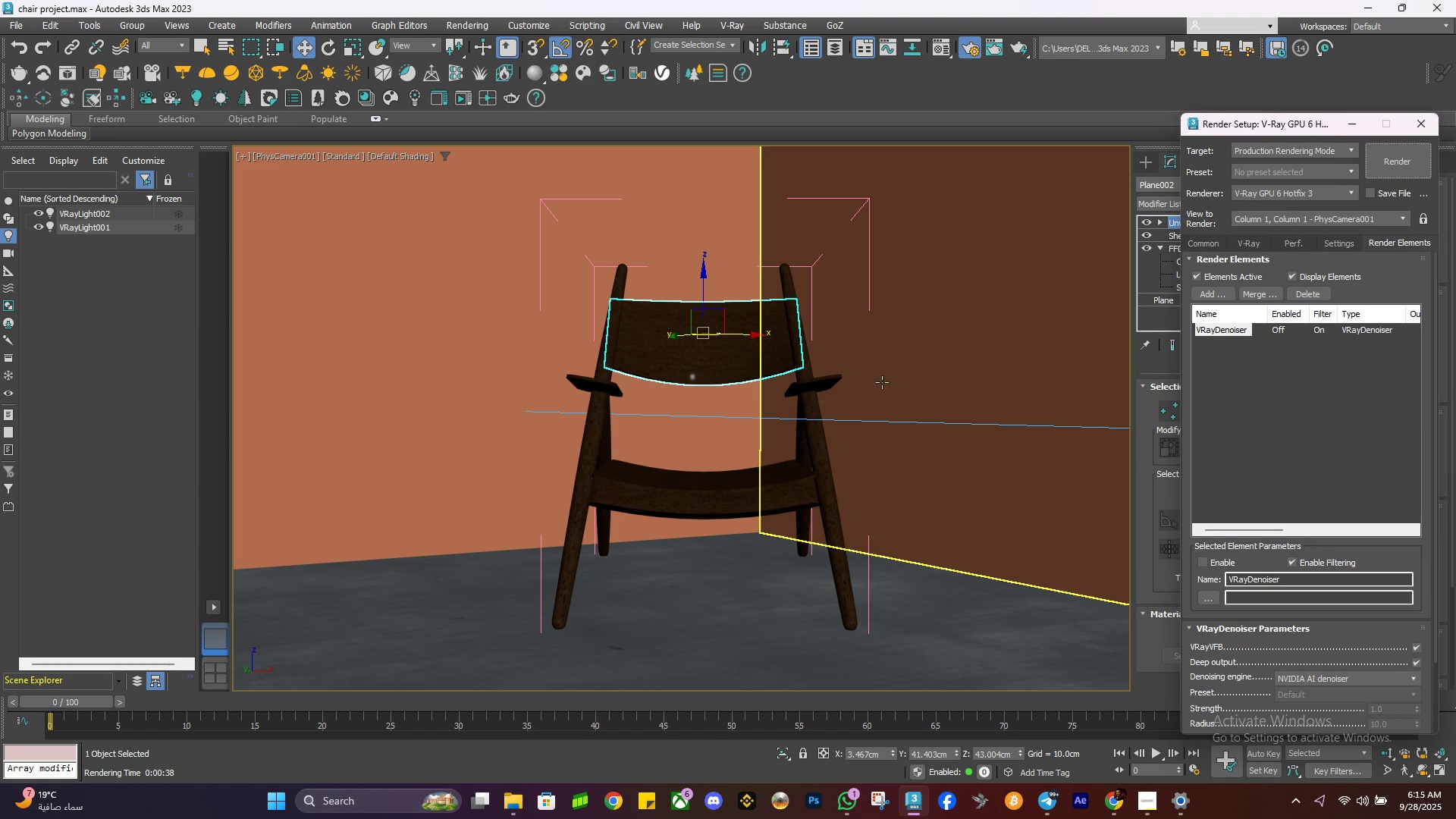 
wait(5.03)
 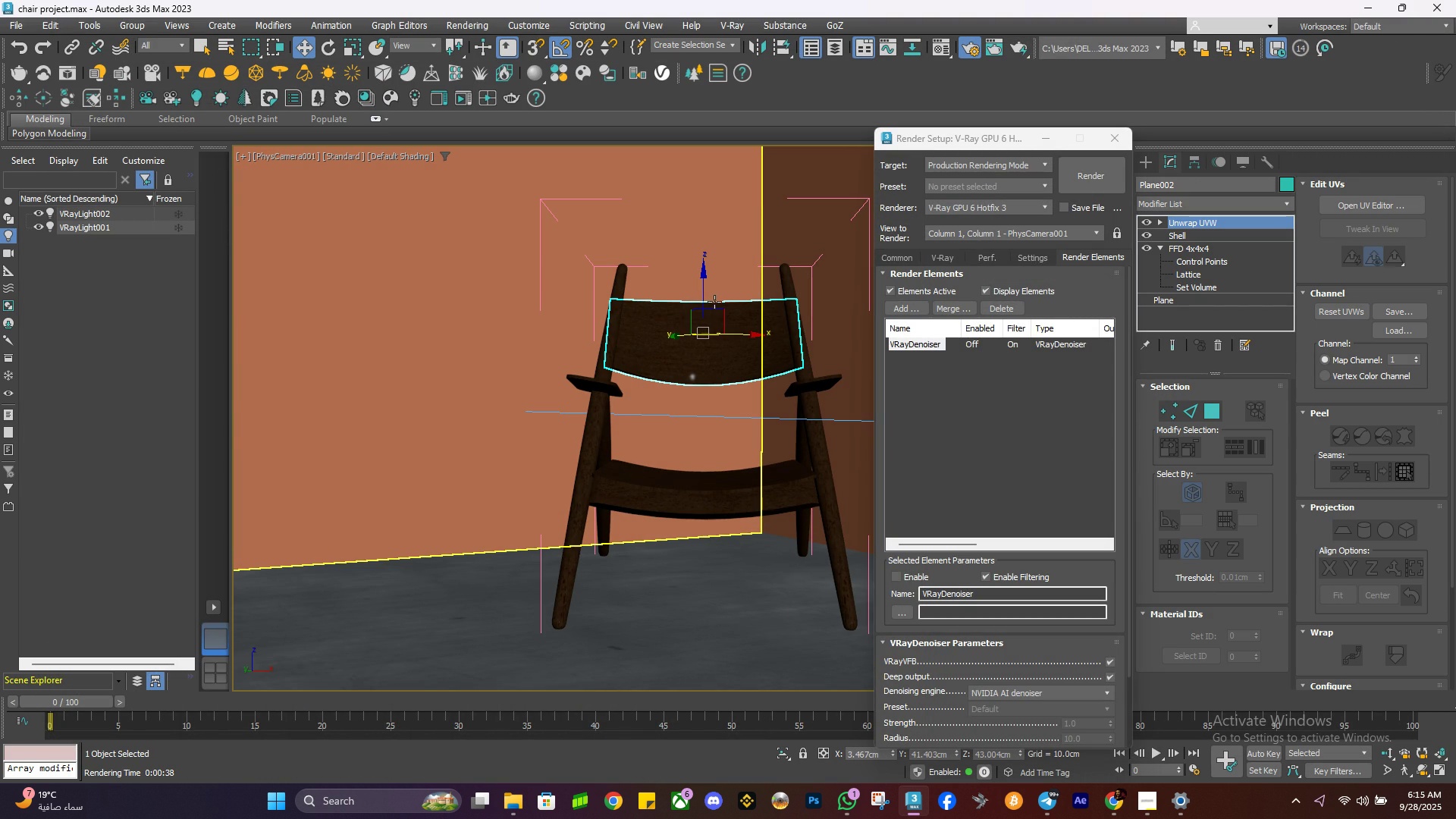 
left_click([1379, 166])
 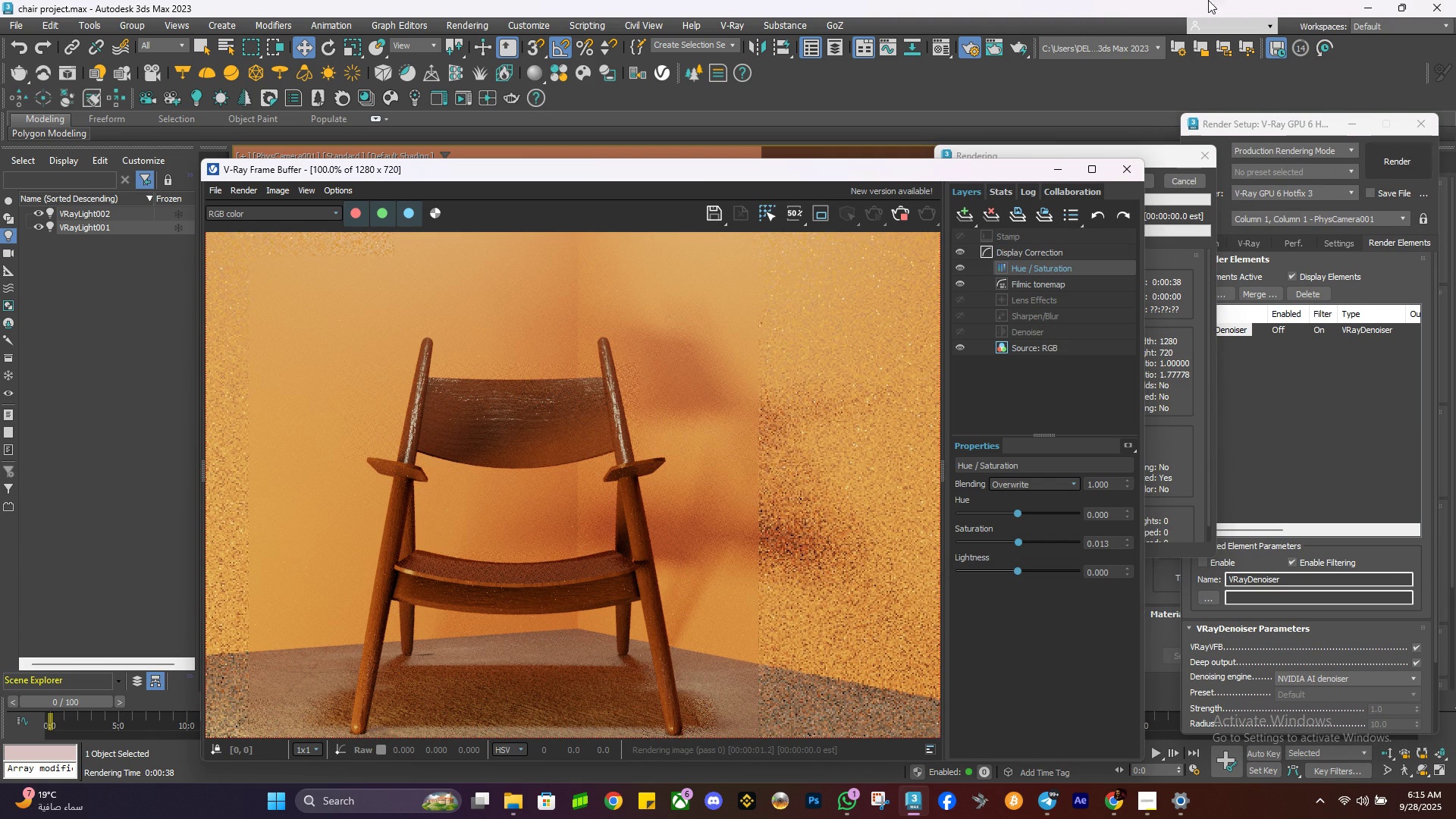 
wait(5.39)
 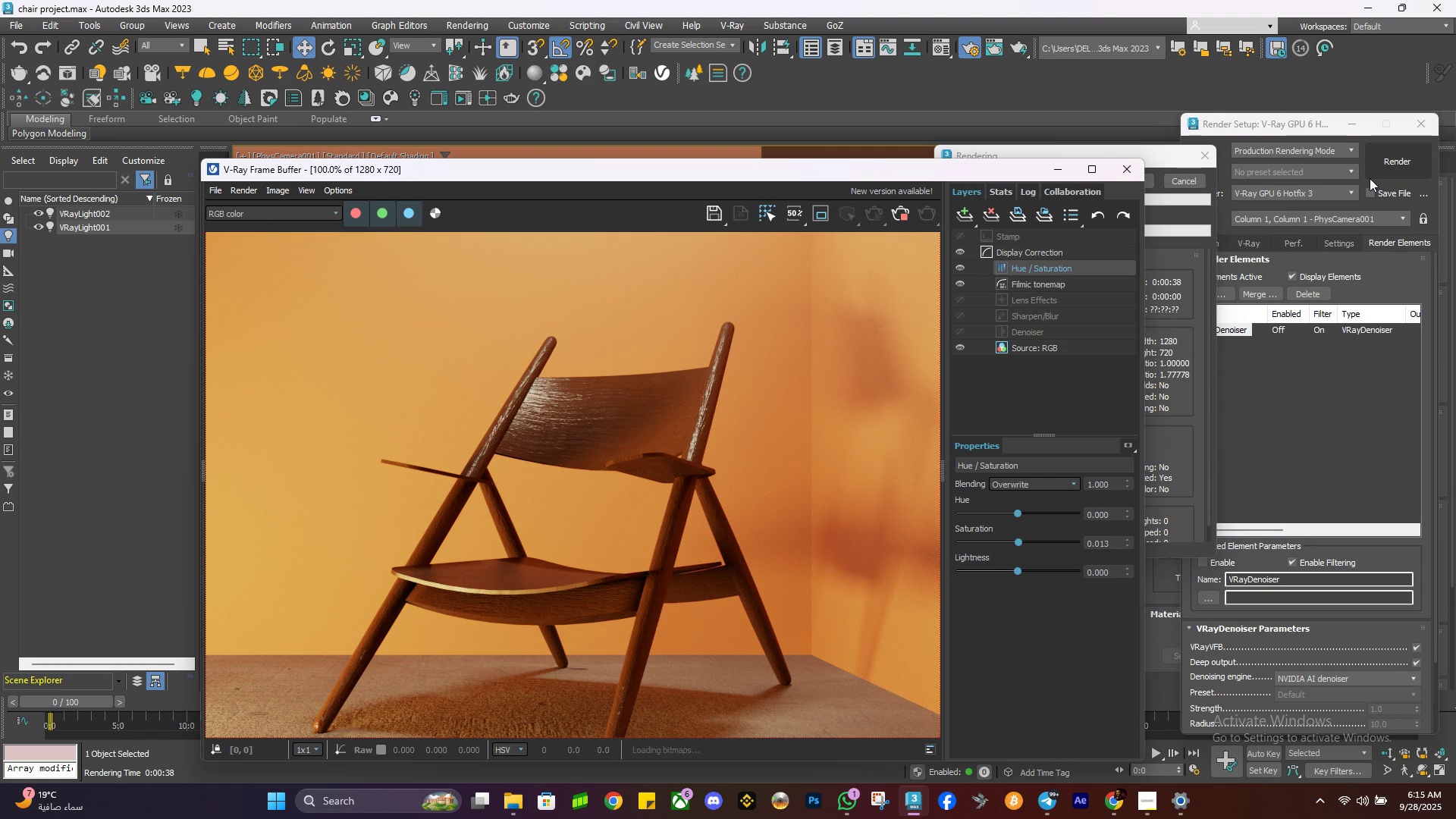 
scroll: coordinate [733, 474], scroll_direction: down, amount: 1.0
 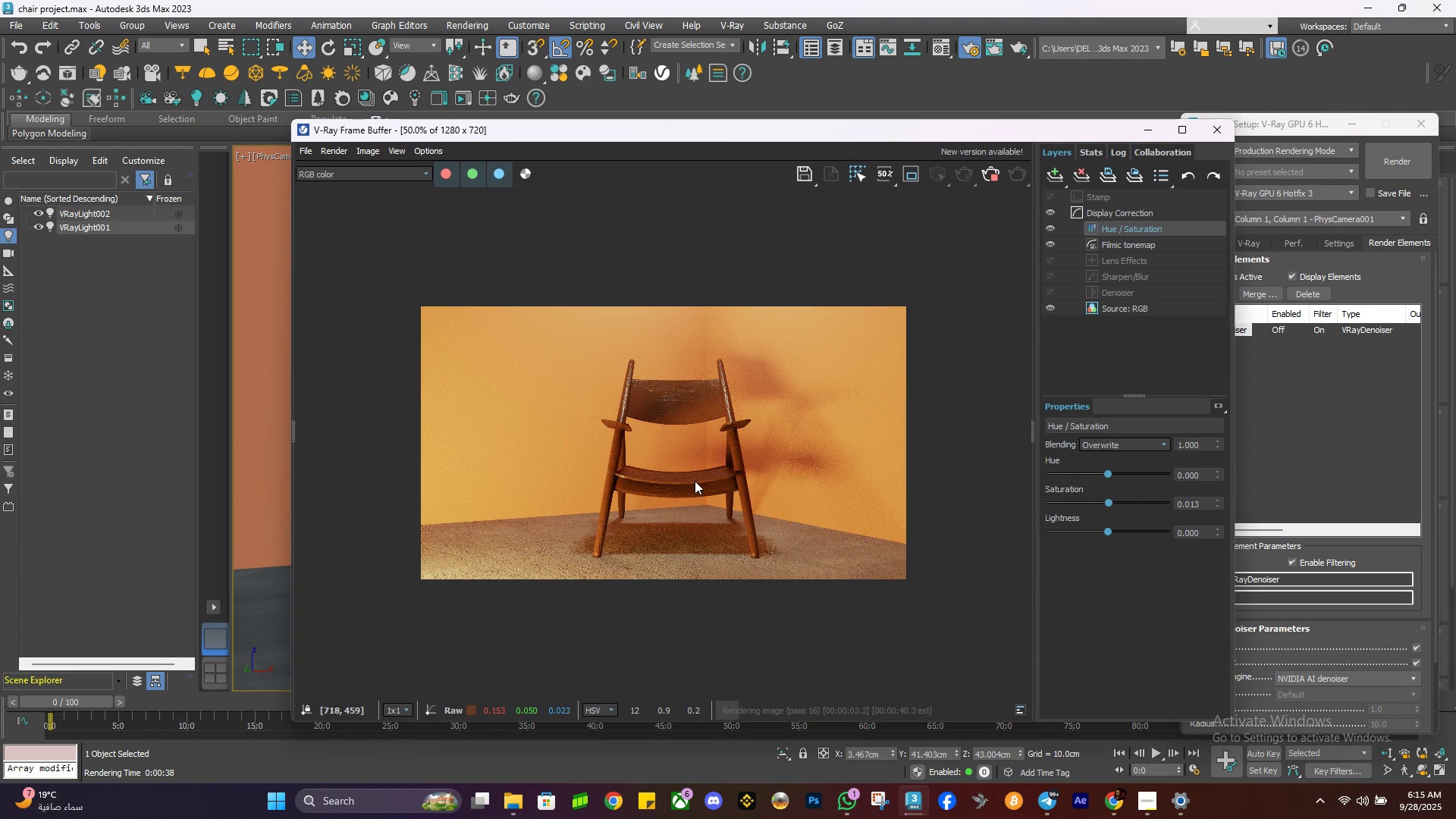 
scroll: coordinate [695, 481], scroll_direction: up, amount: 1.0
 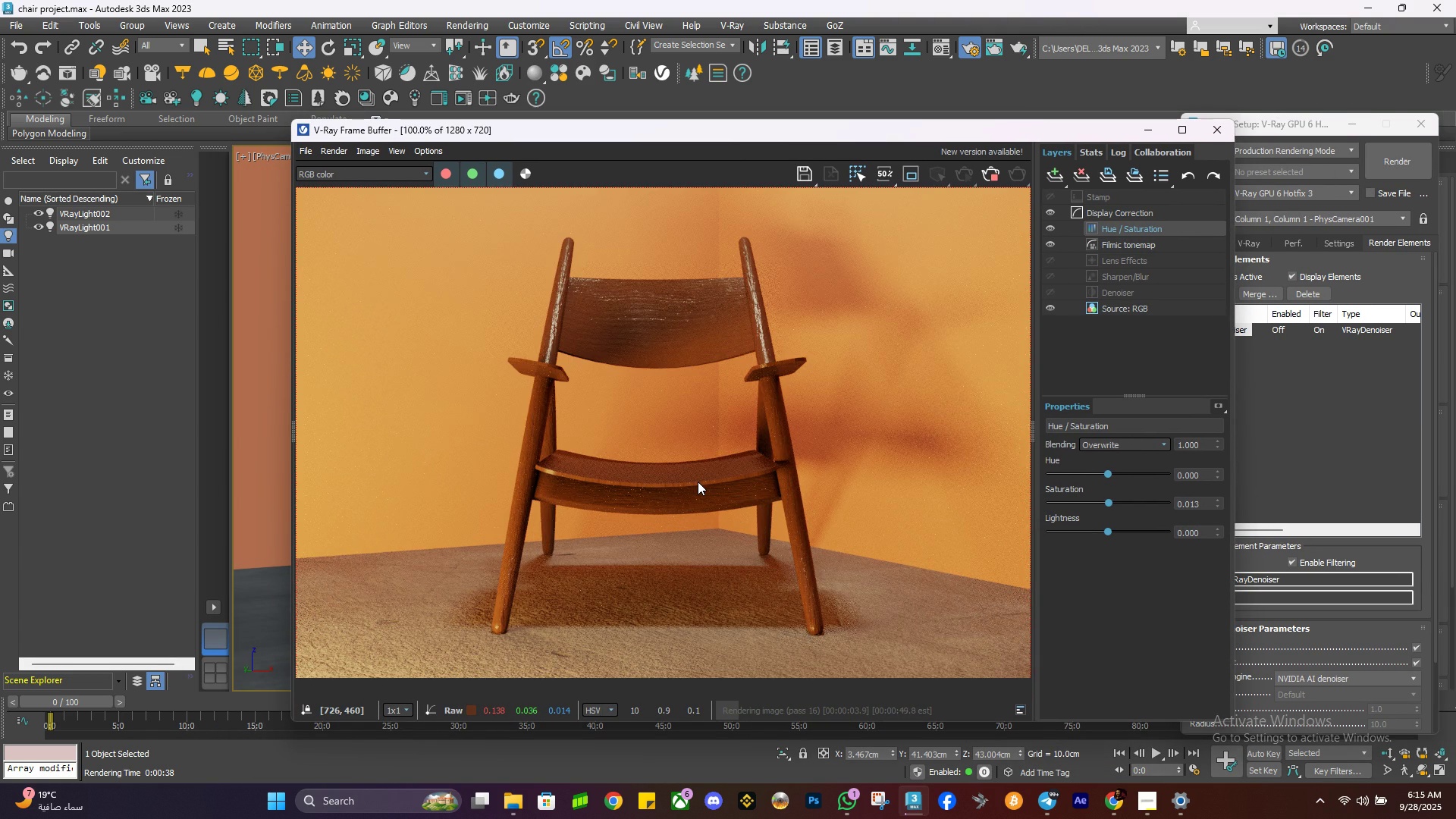 
scroll: coordinate [698, 482], scroll_direction: down, amount: 1.0
 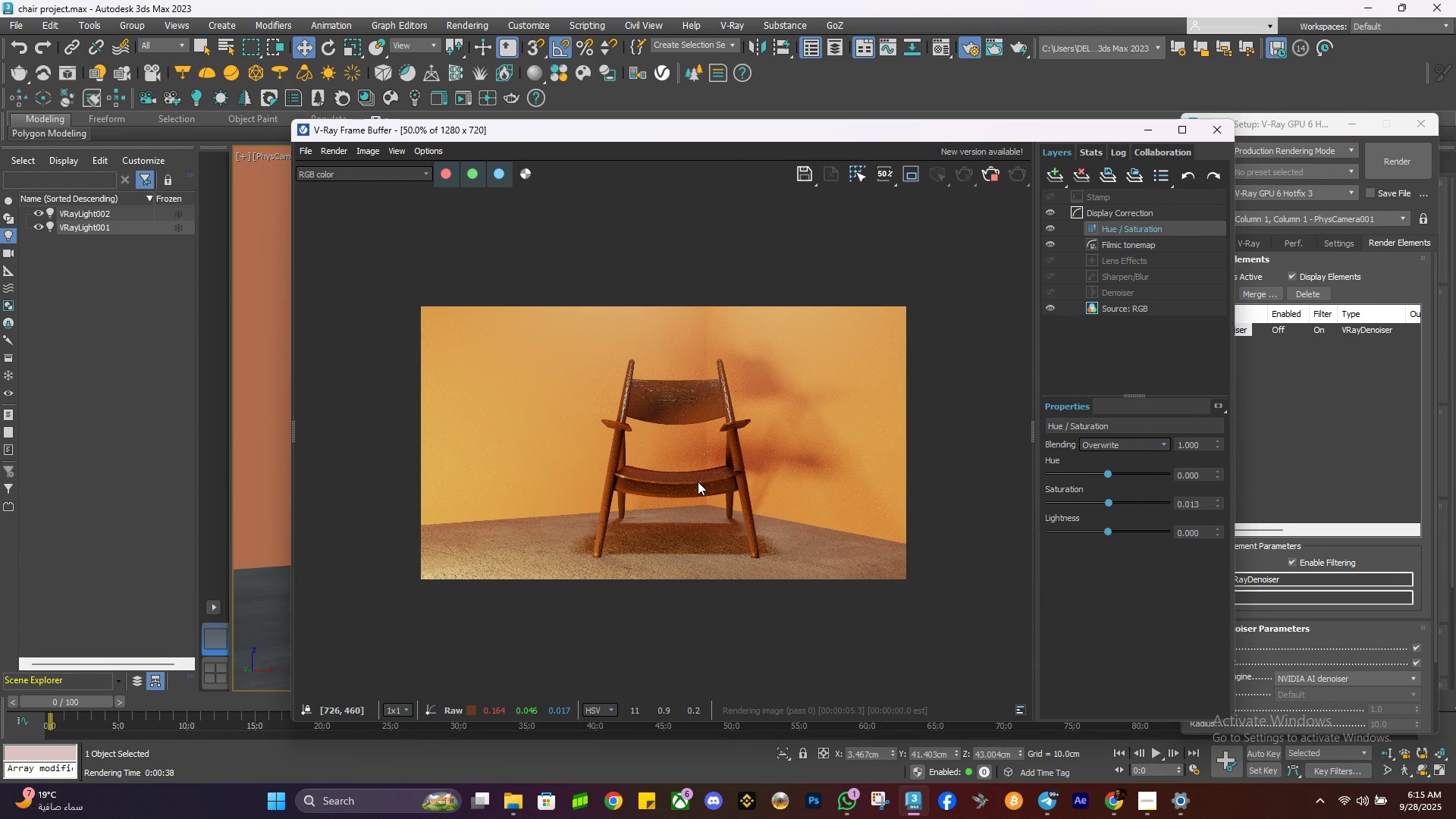 
scroll: coordinate [698, 482], scroll_direction: up, amount: 1.0
 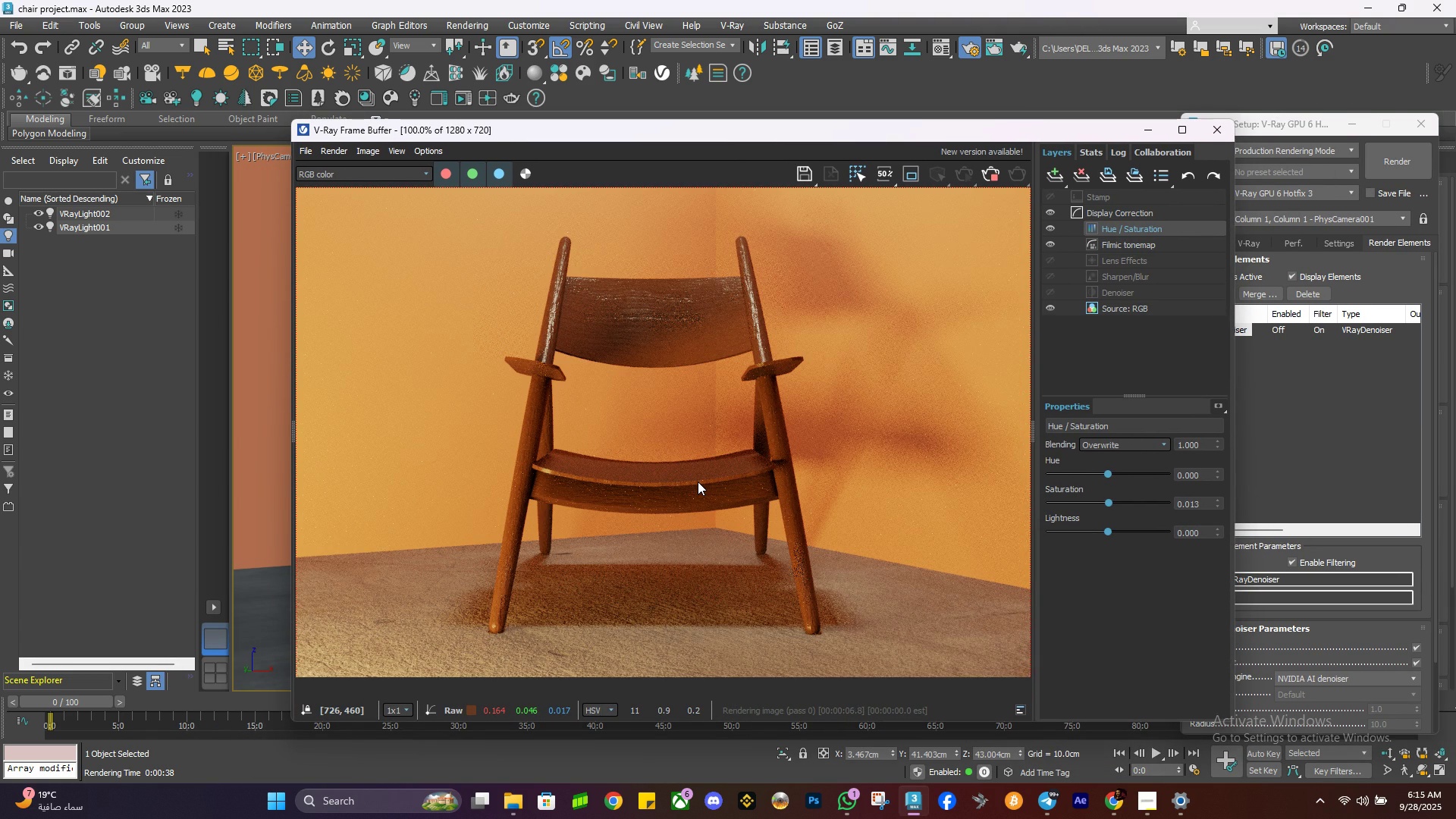 
scroll: coordinate [698, 482], scroll_direction: down, amount: 1.0
 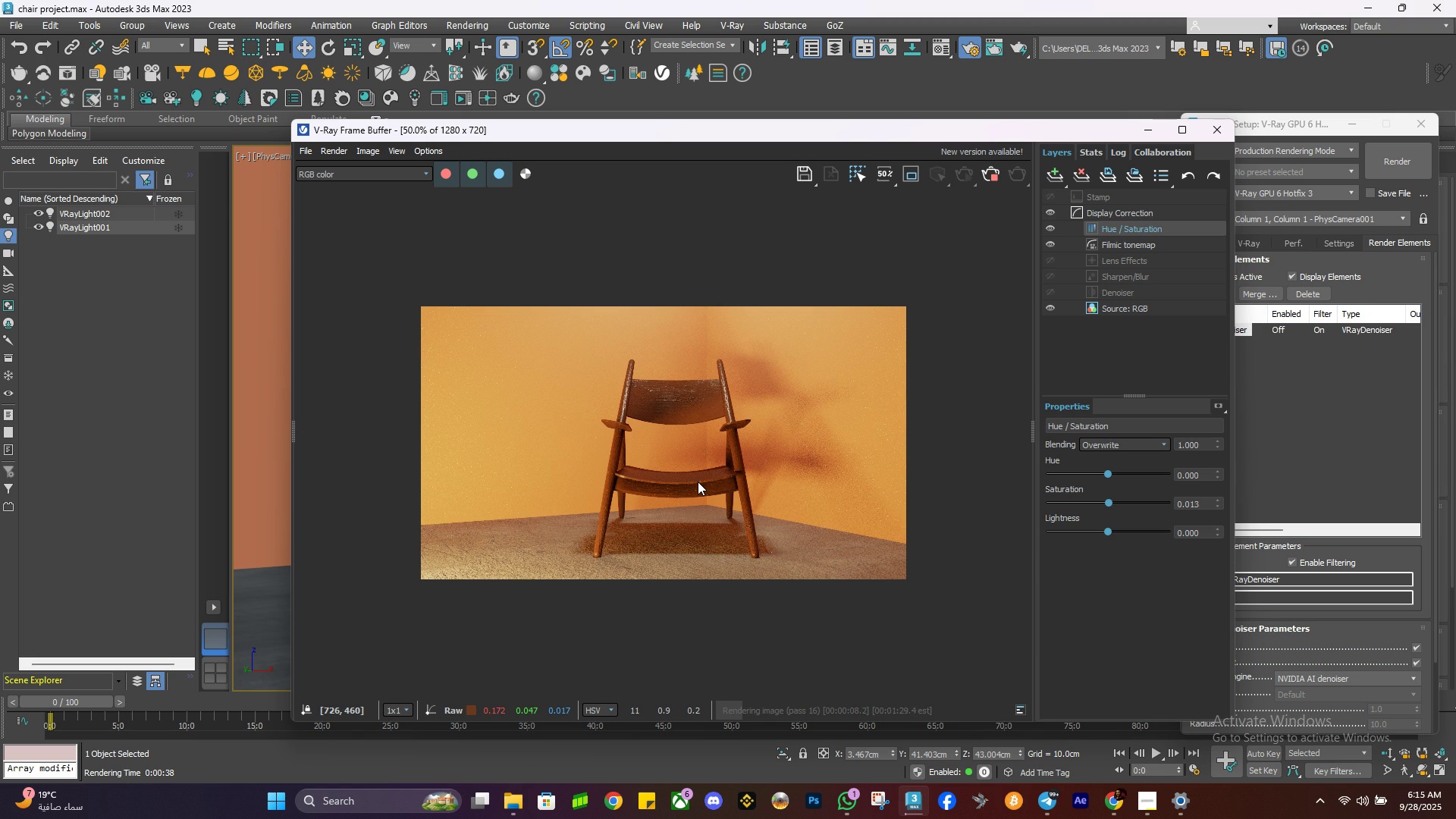 
scroll: coordinate [698, 482], scroll_direction: up, amount: 1.0
 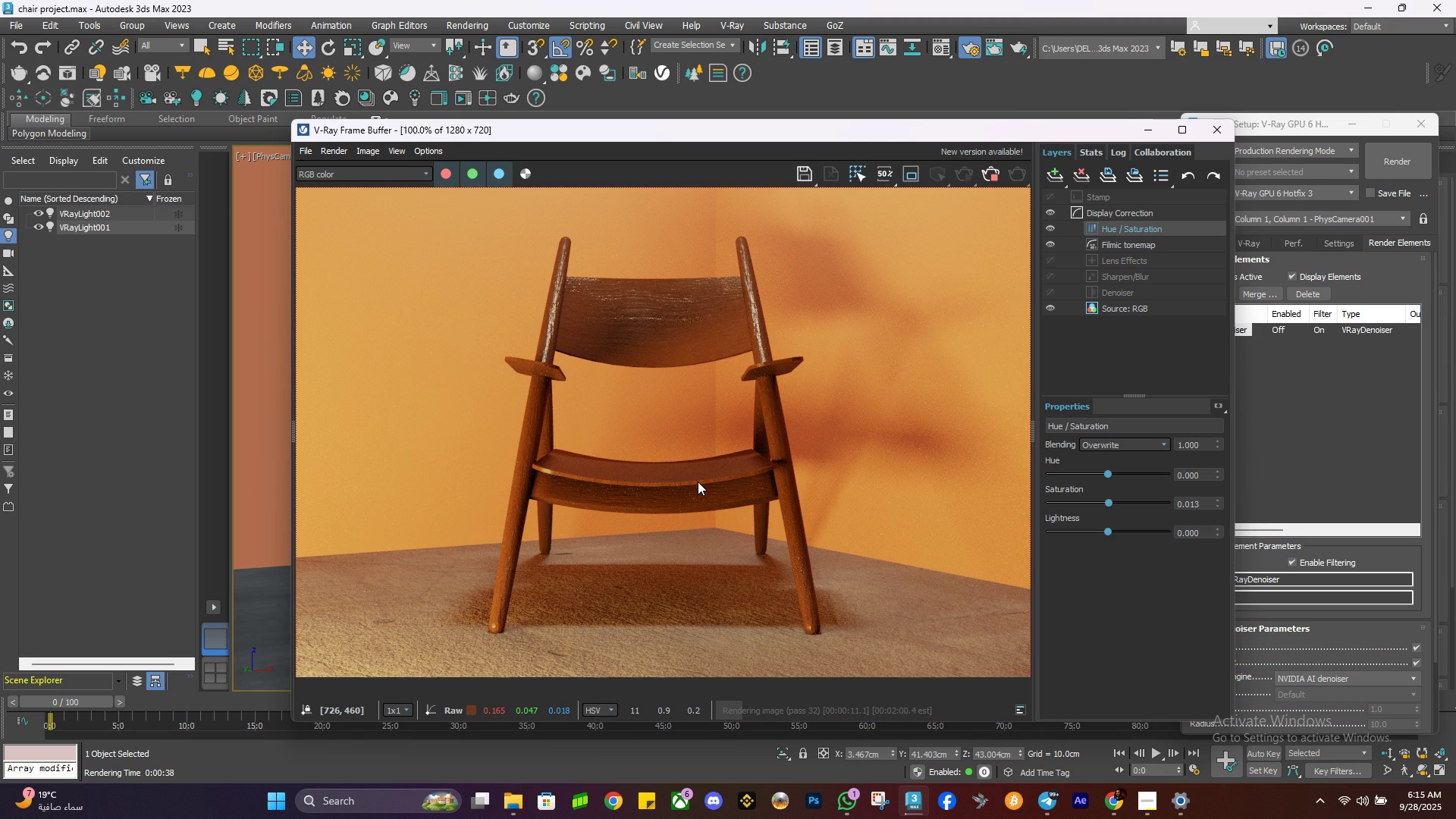 
scroll: coordinate [782, 488], scroll_direction: down, amount: 1.0
 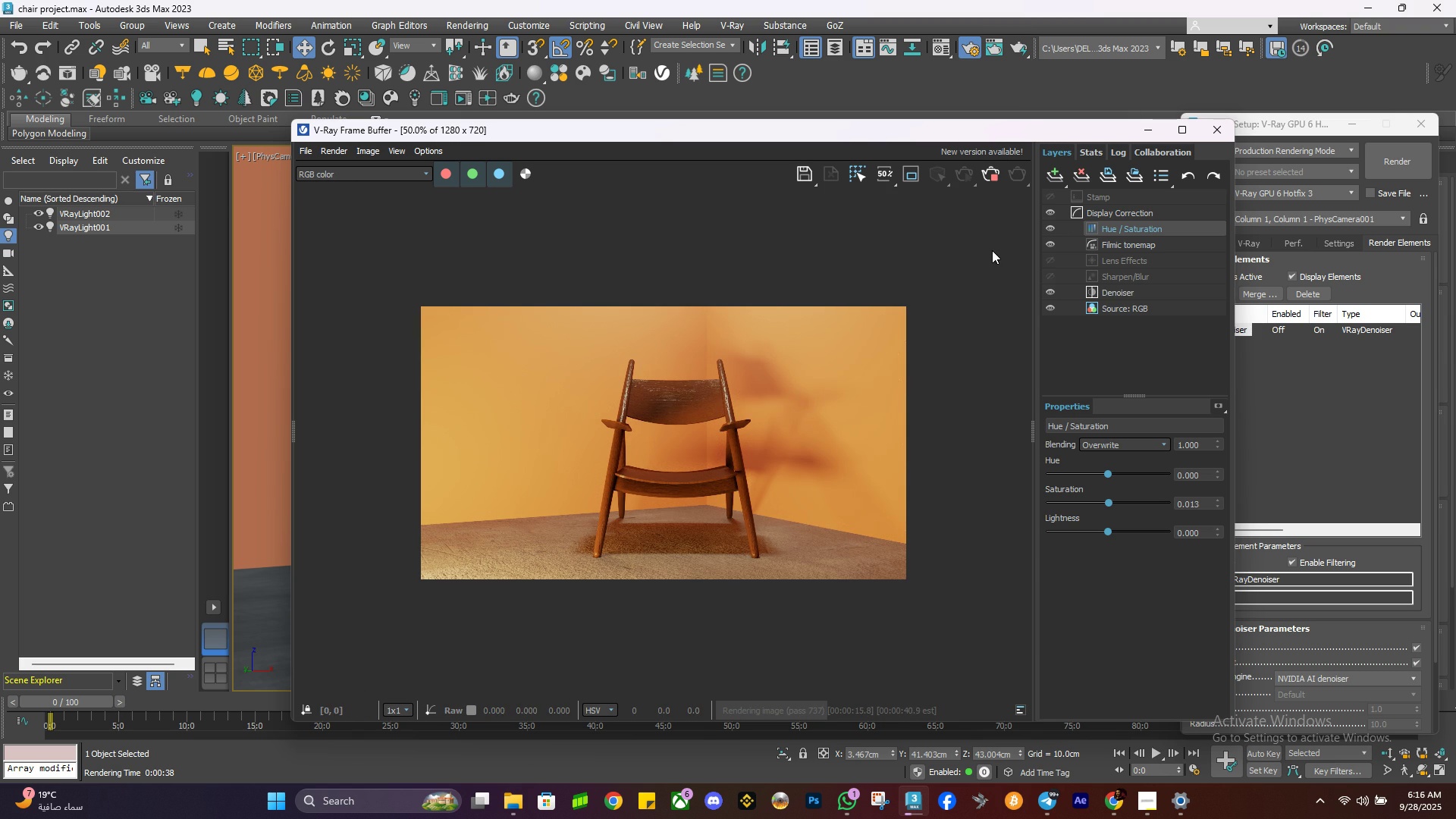 
wait(5.04)
 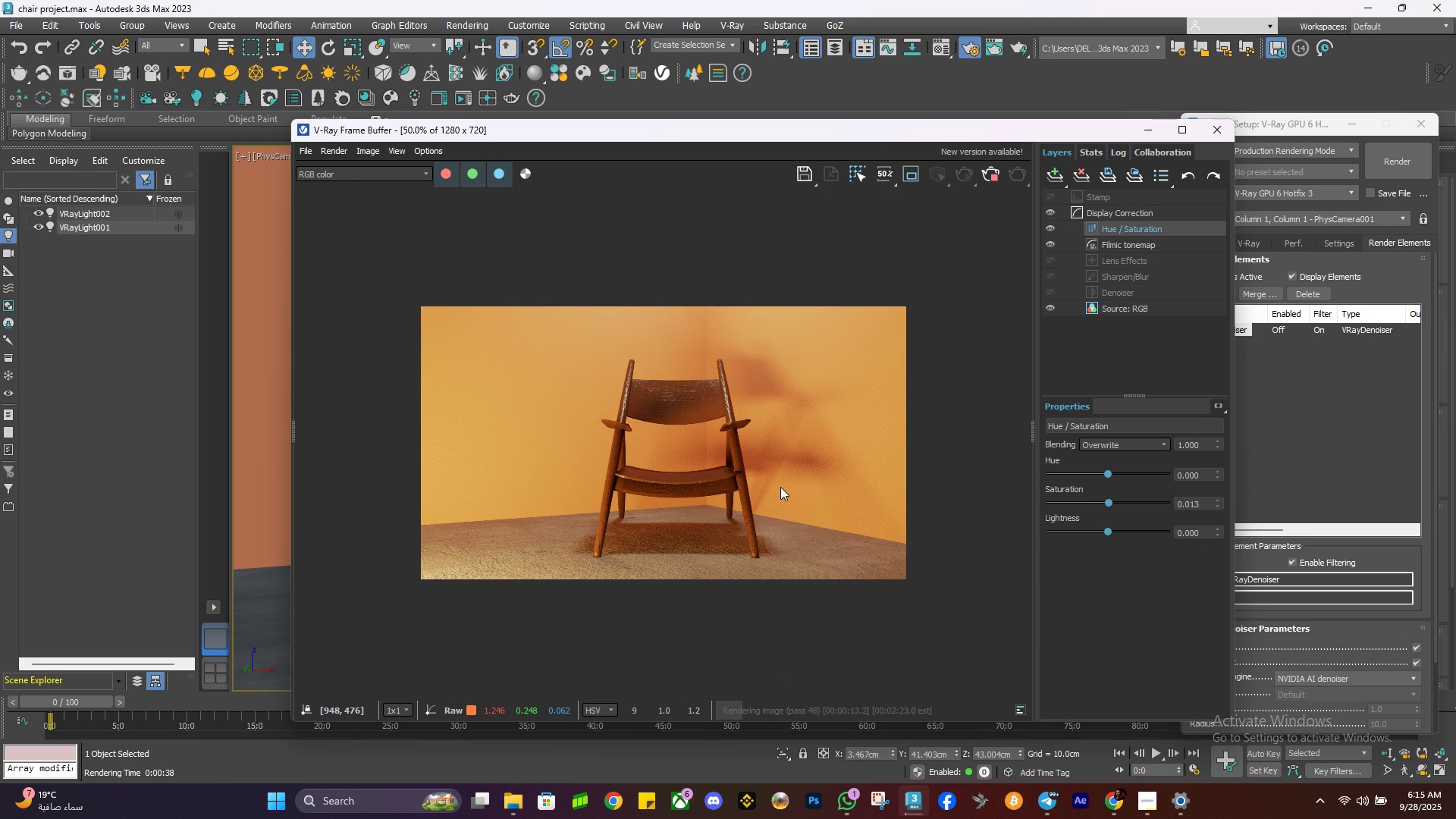 
scroll: coordinate [707, 455], scroll_direction: up, amount: 1.0
 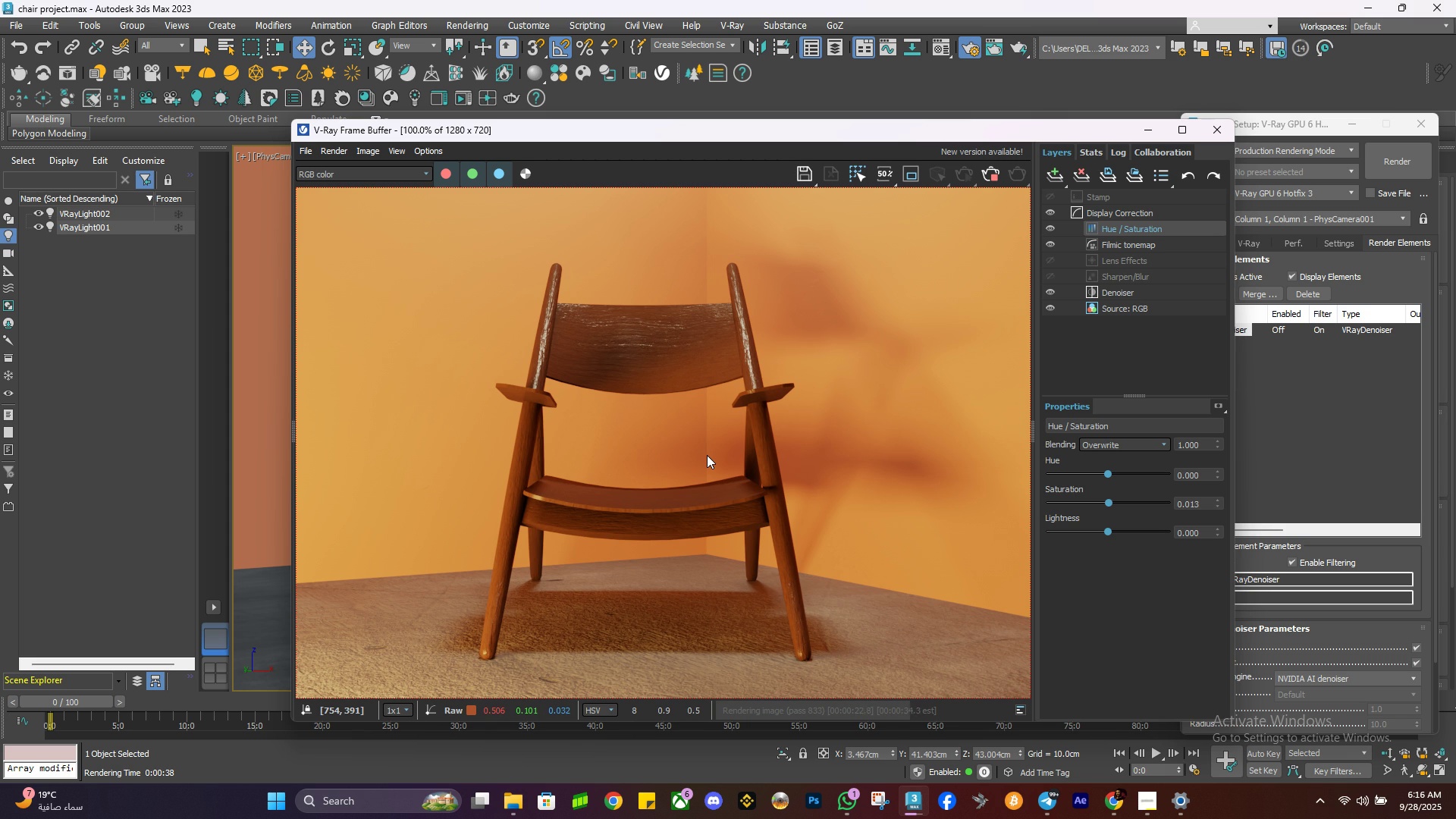 
wait(7.9)
 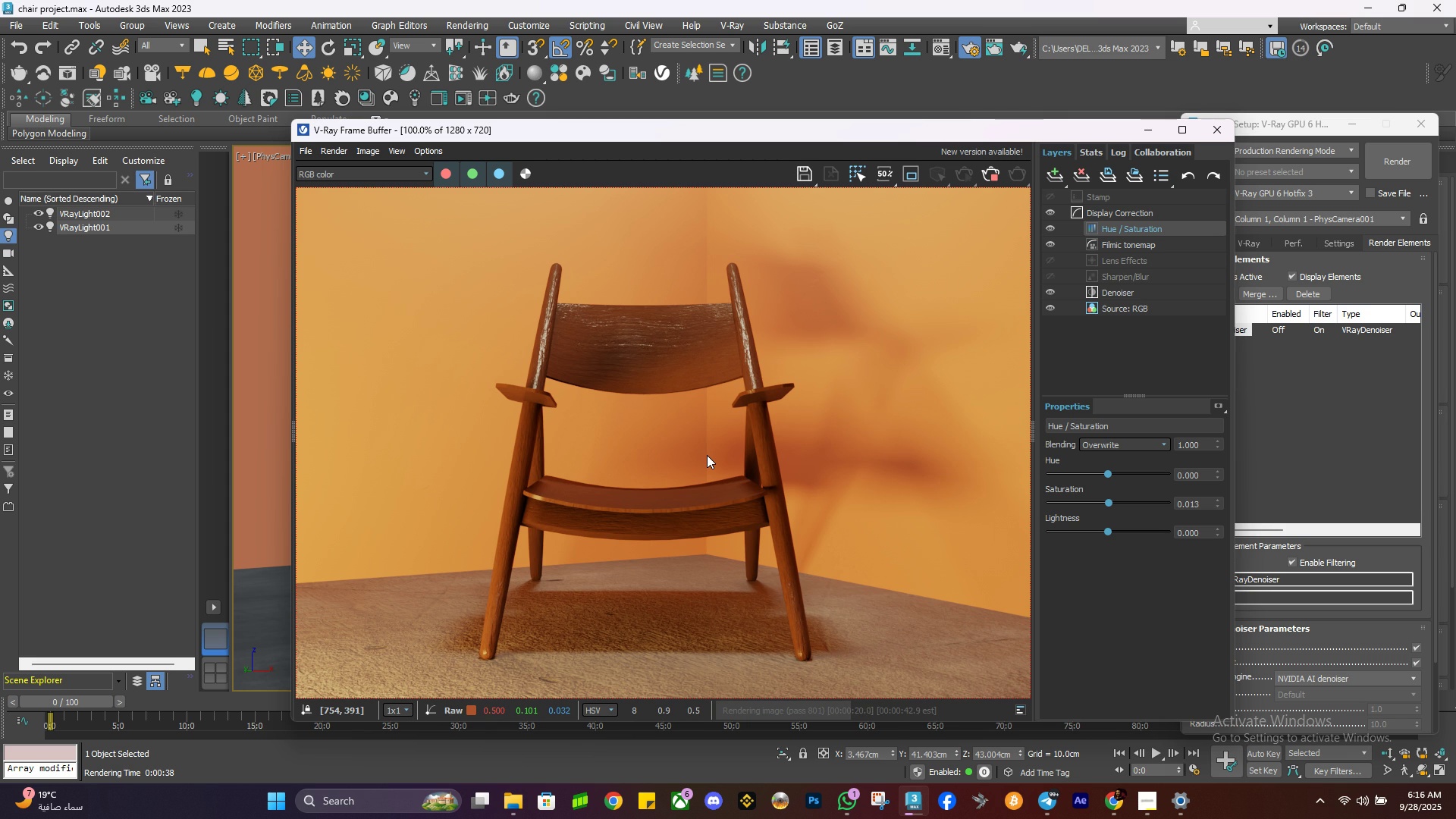 
scroll: coordinate [707, 455], scroll_direction: down, amount: 1.0
 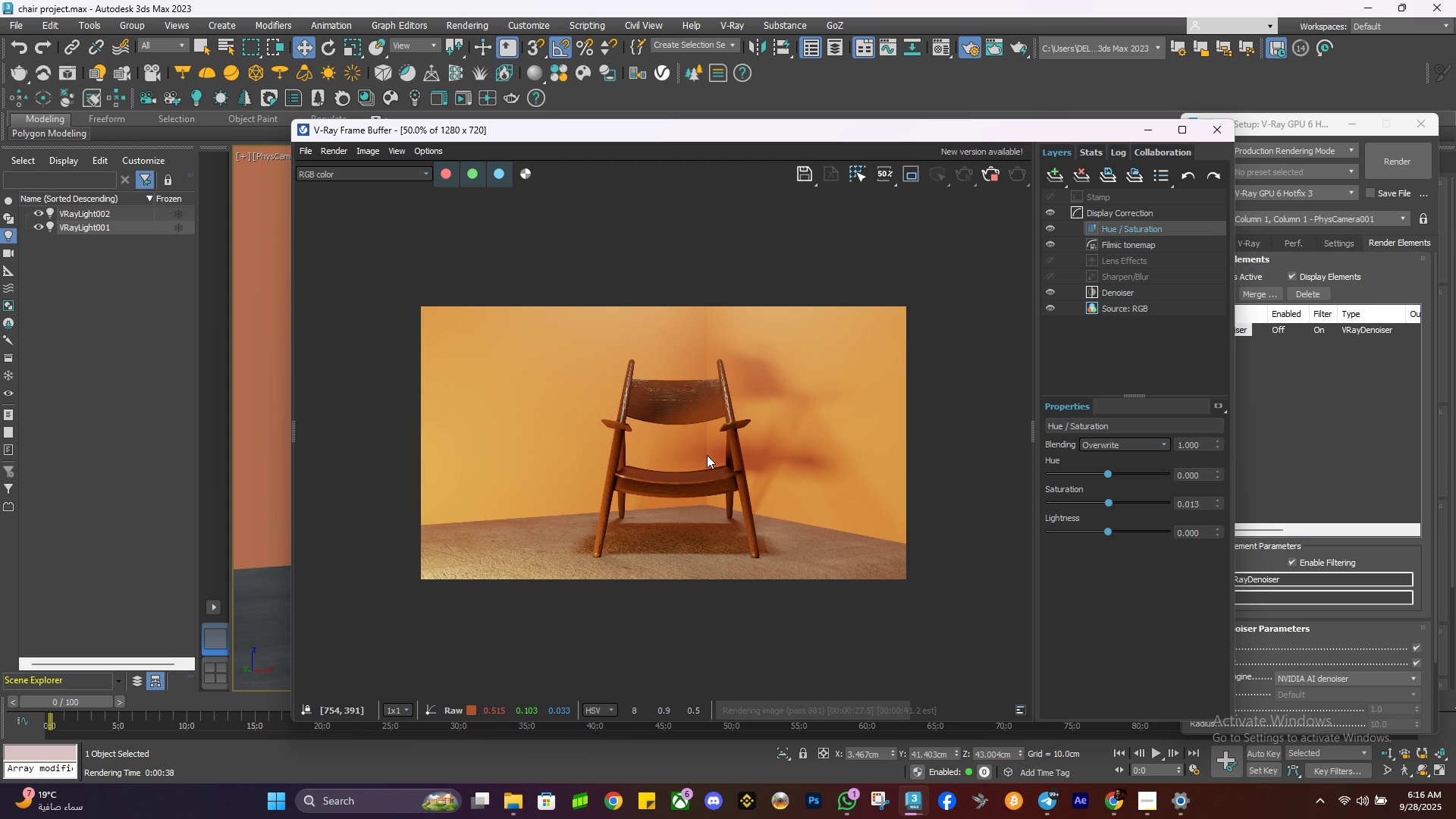 
scroll: coordinate [709, 455], scroll_direction: up, amount: 1.0
 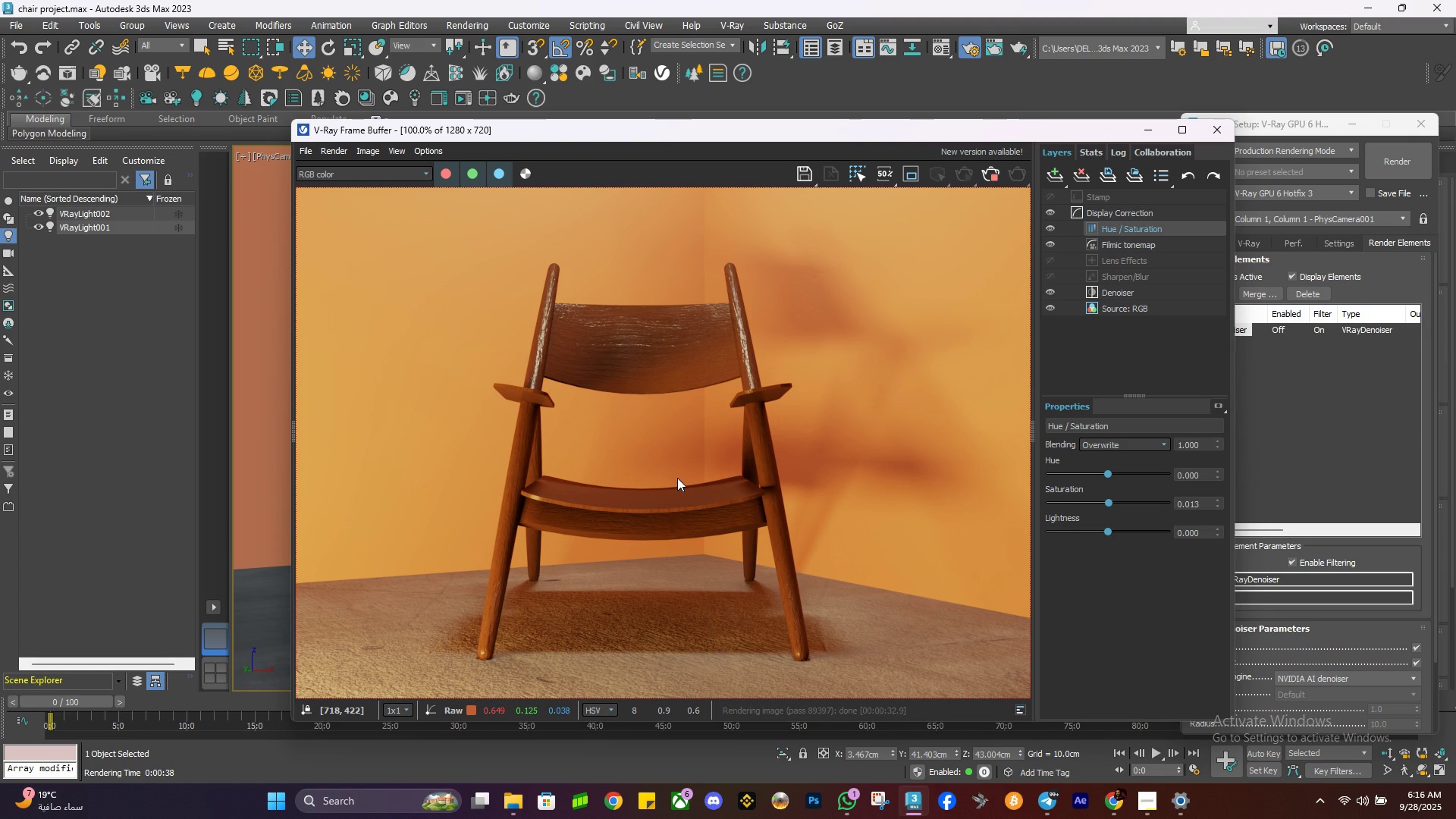 
wait(6.09)
 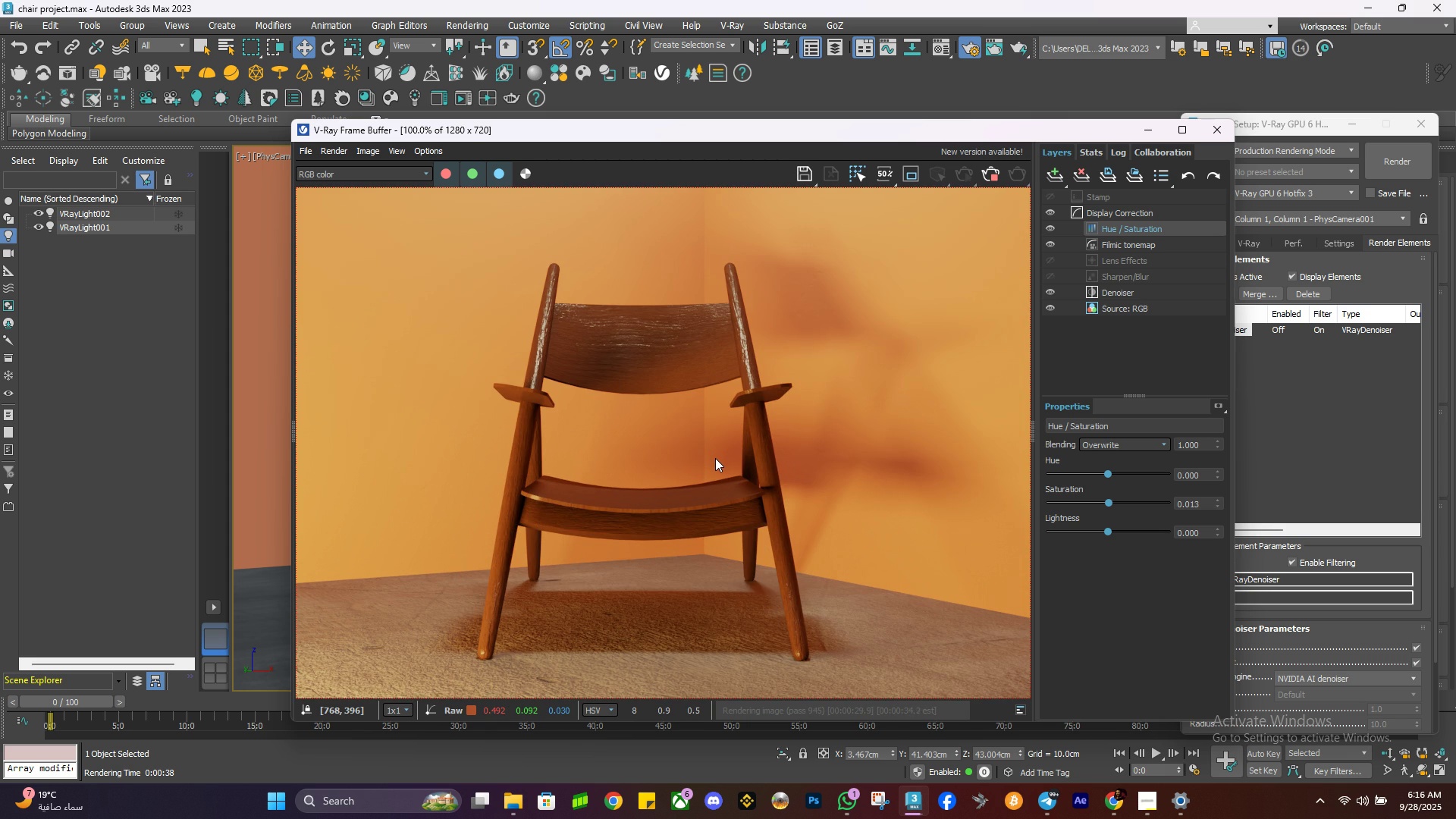 
scroll: coordinate [701, 466], scroll_direction: none, amount: 0.0
 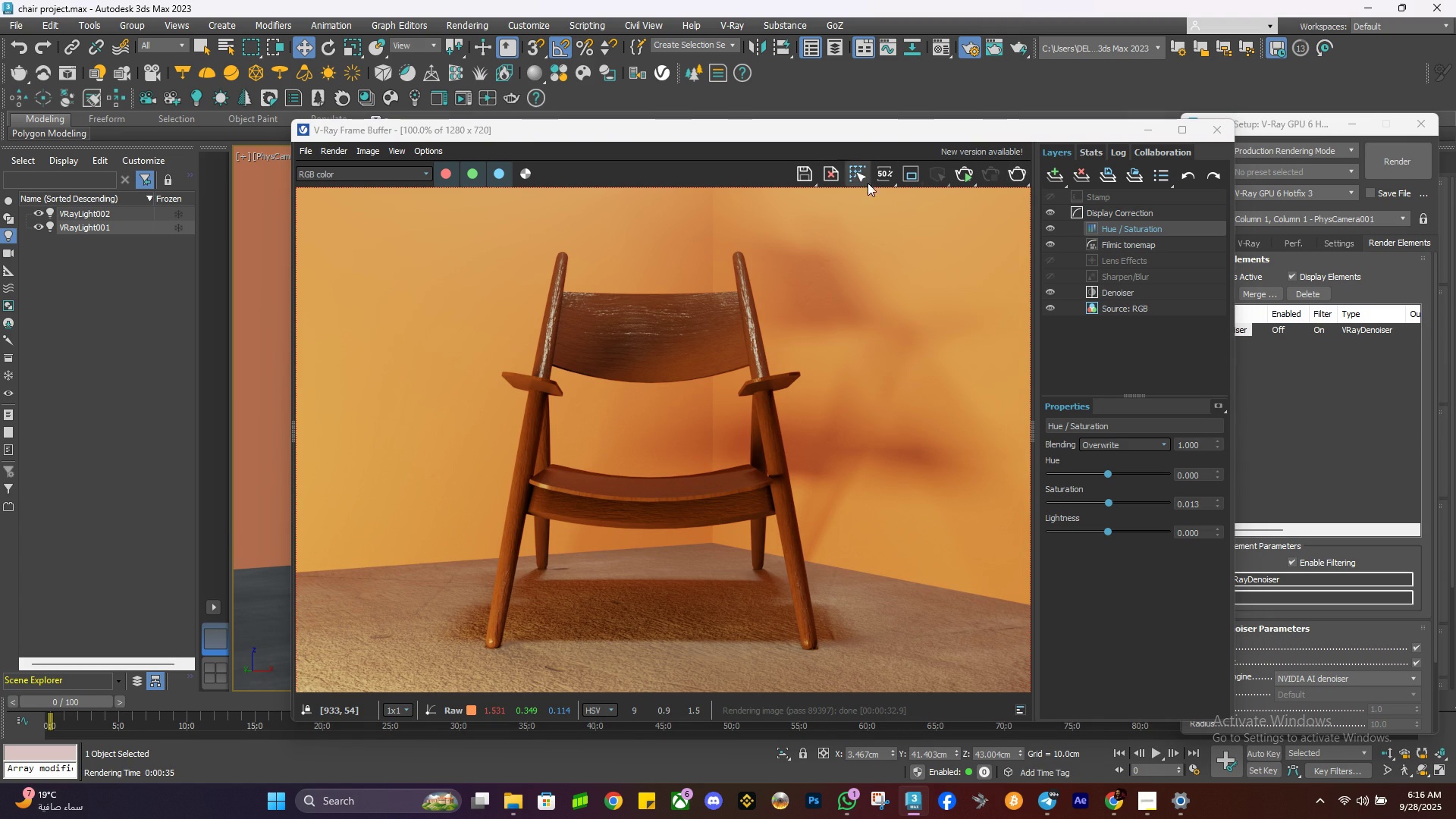 
left_click([808, 180])
 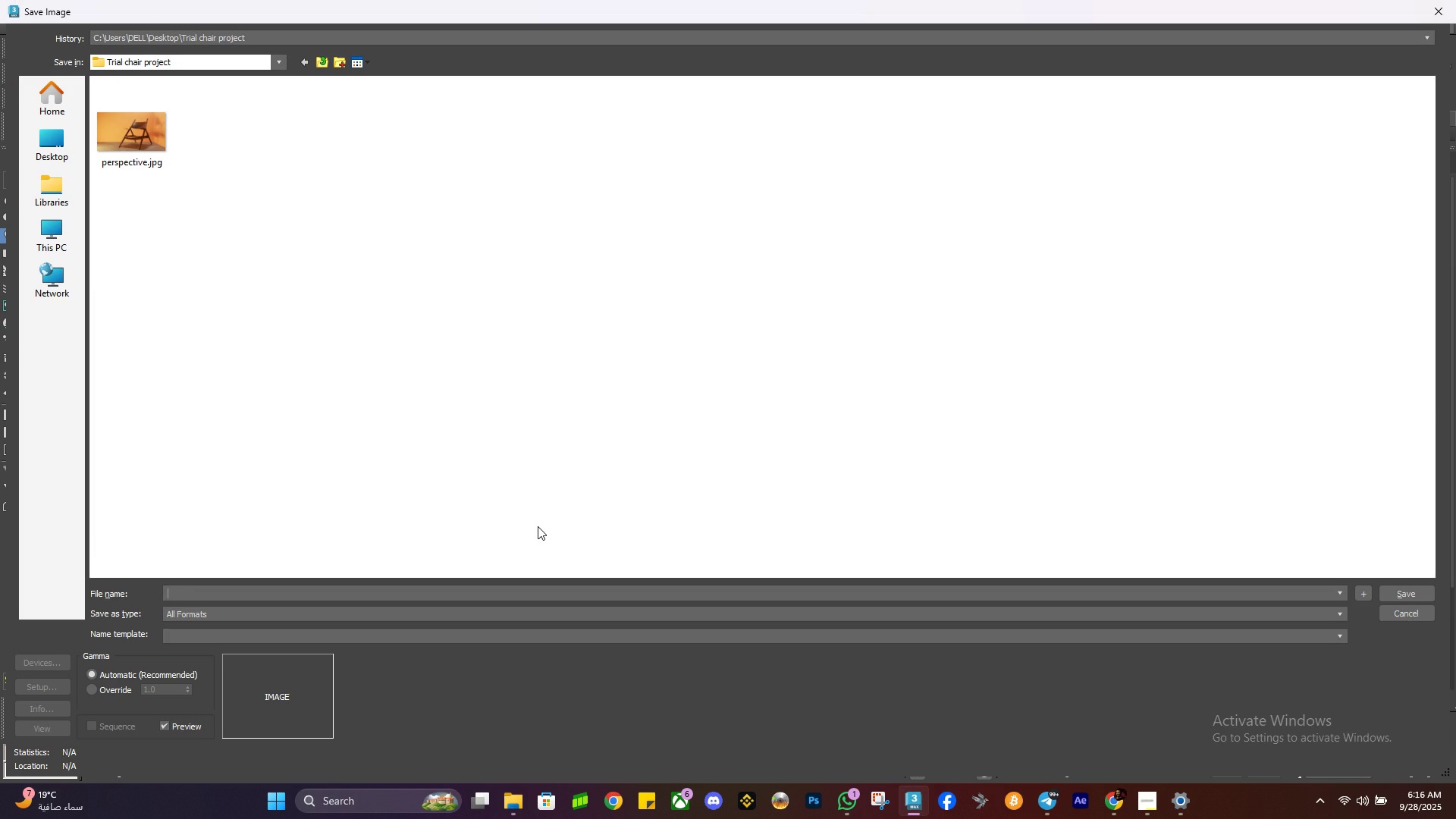 
type(front)
 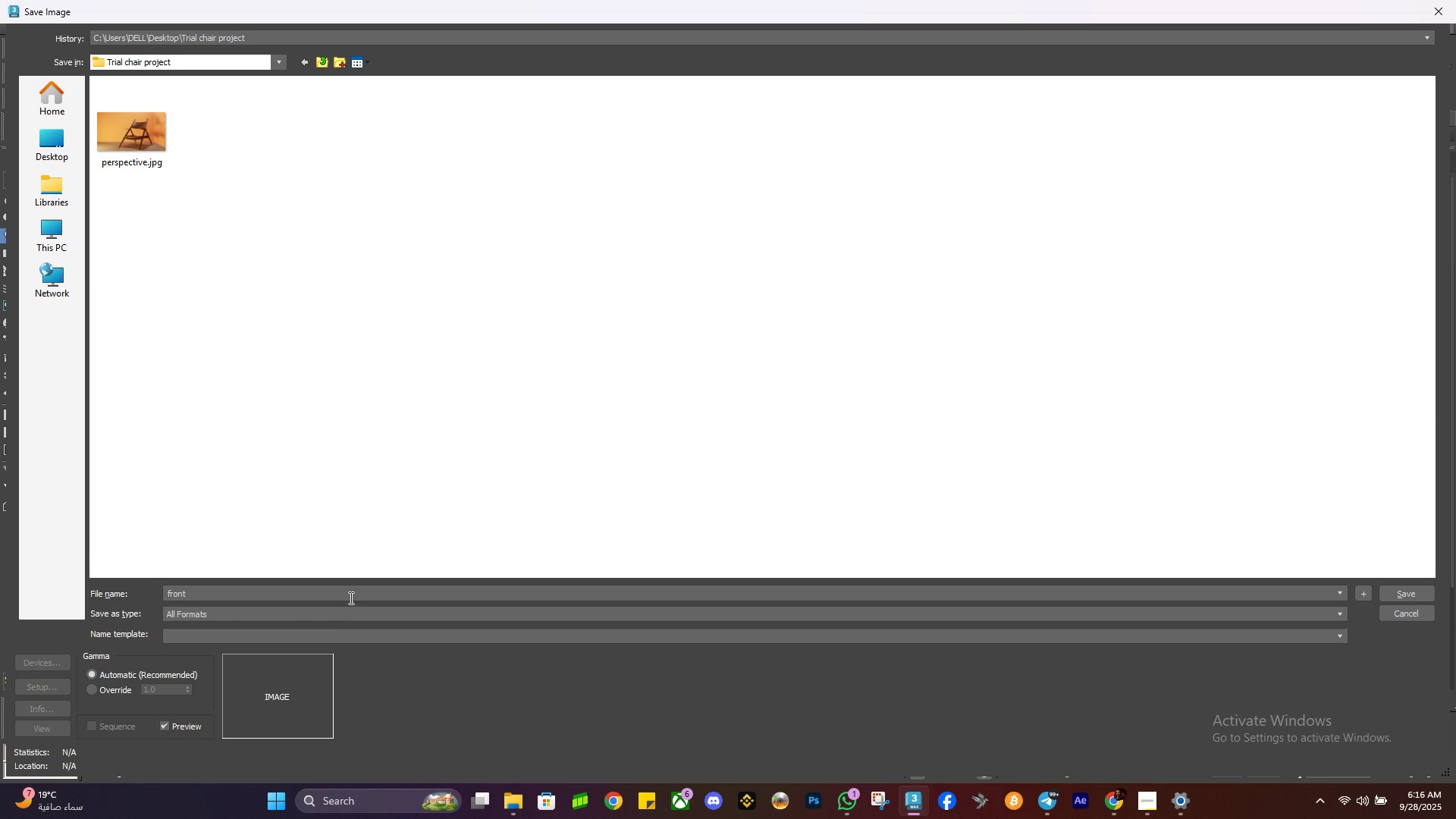 
left_click([341, 617])
 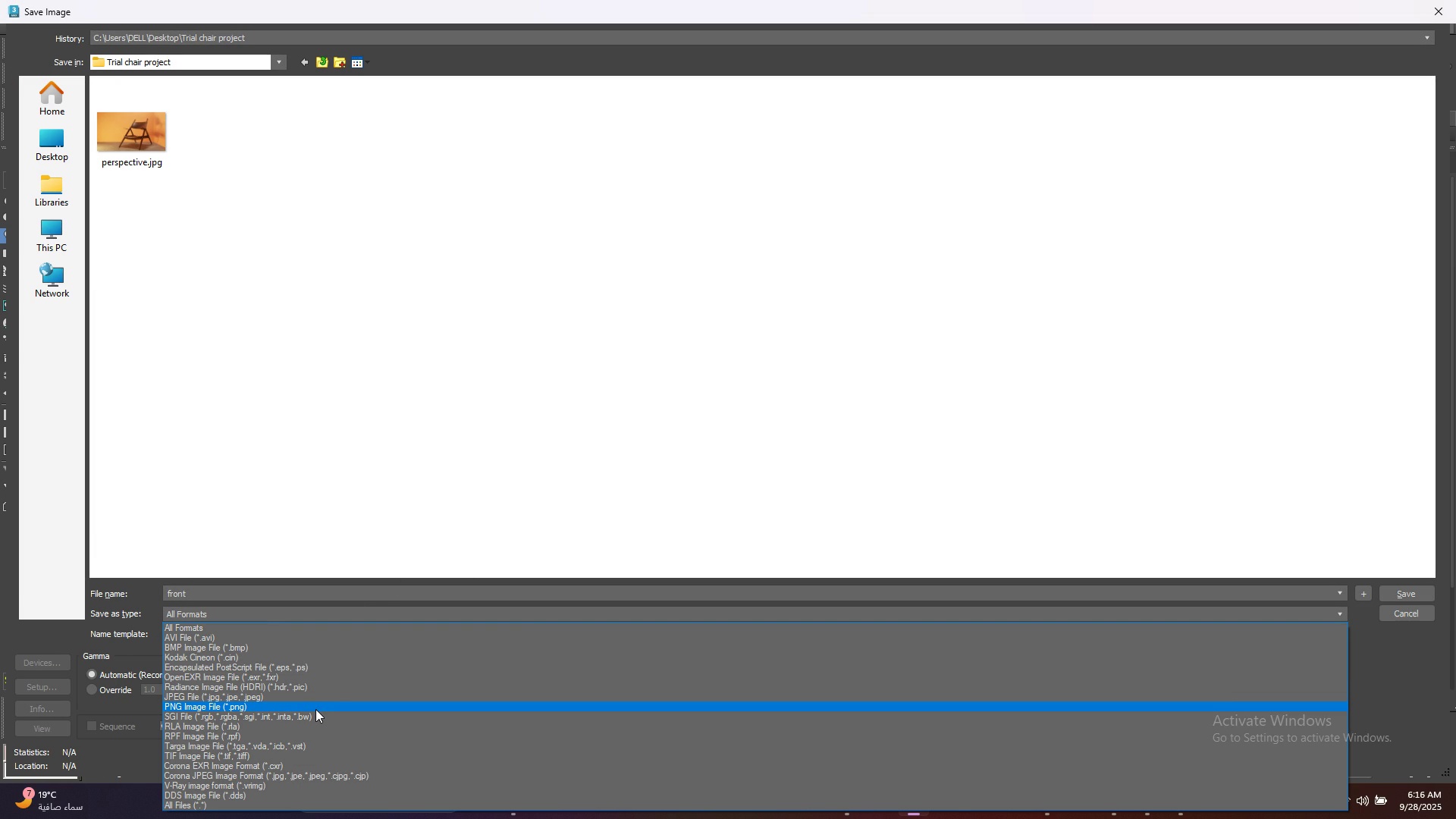 
mouse_move([315, 706])
 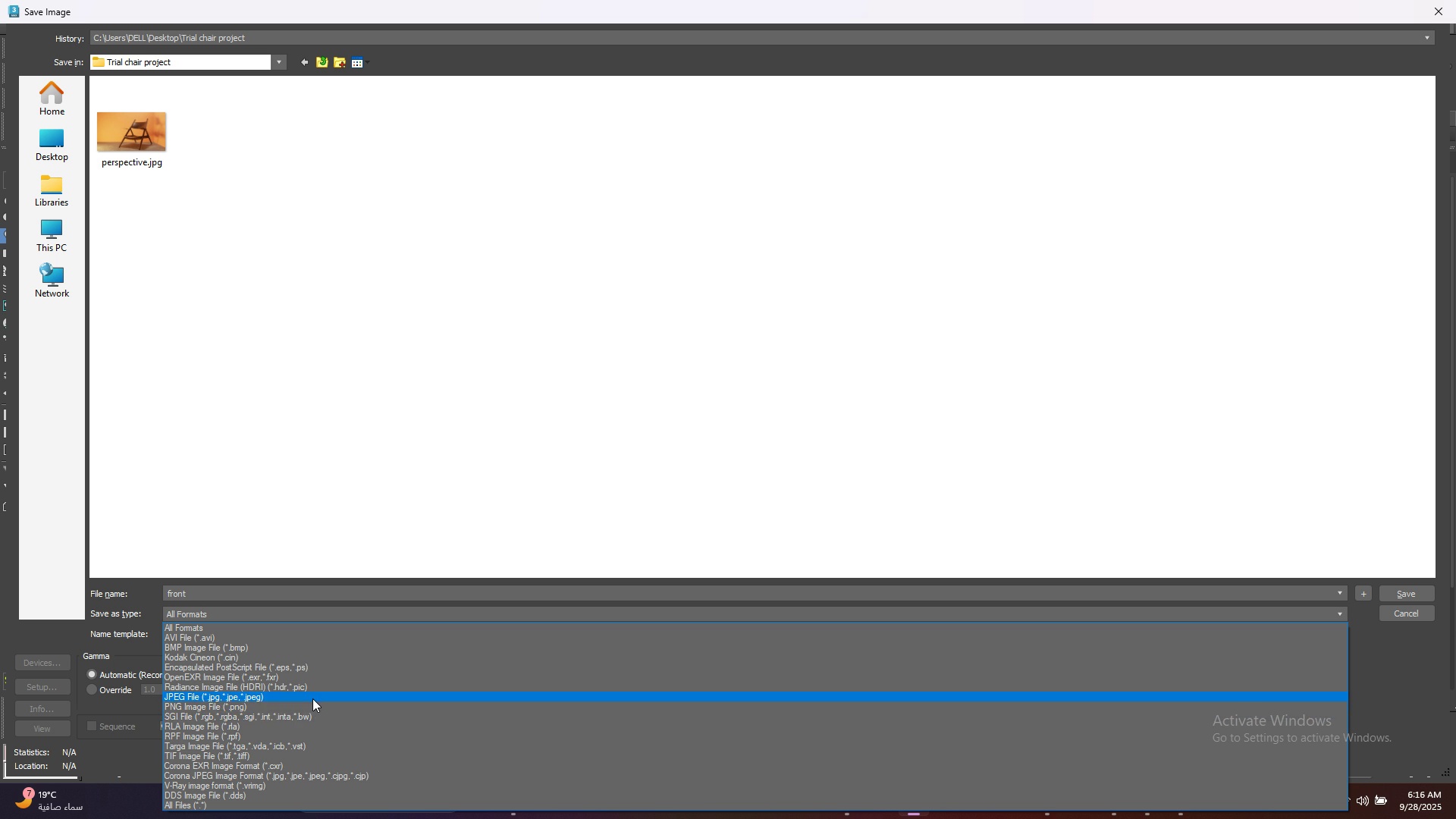 
left_click([312, 698])
 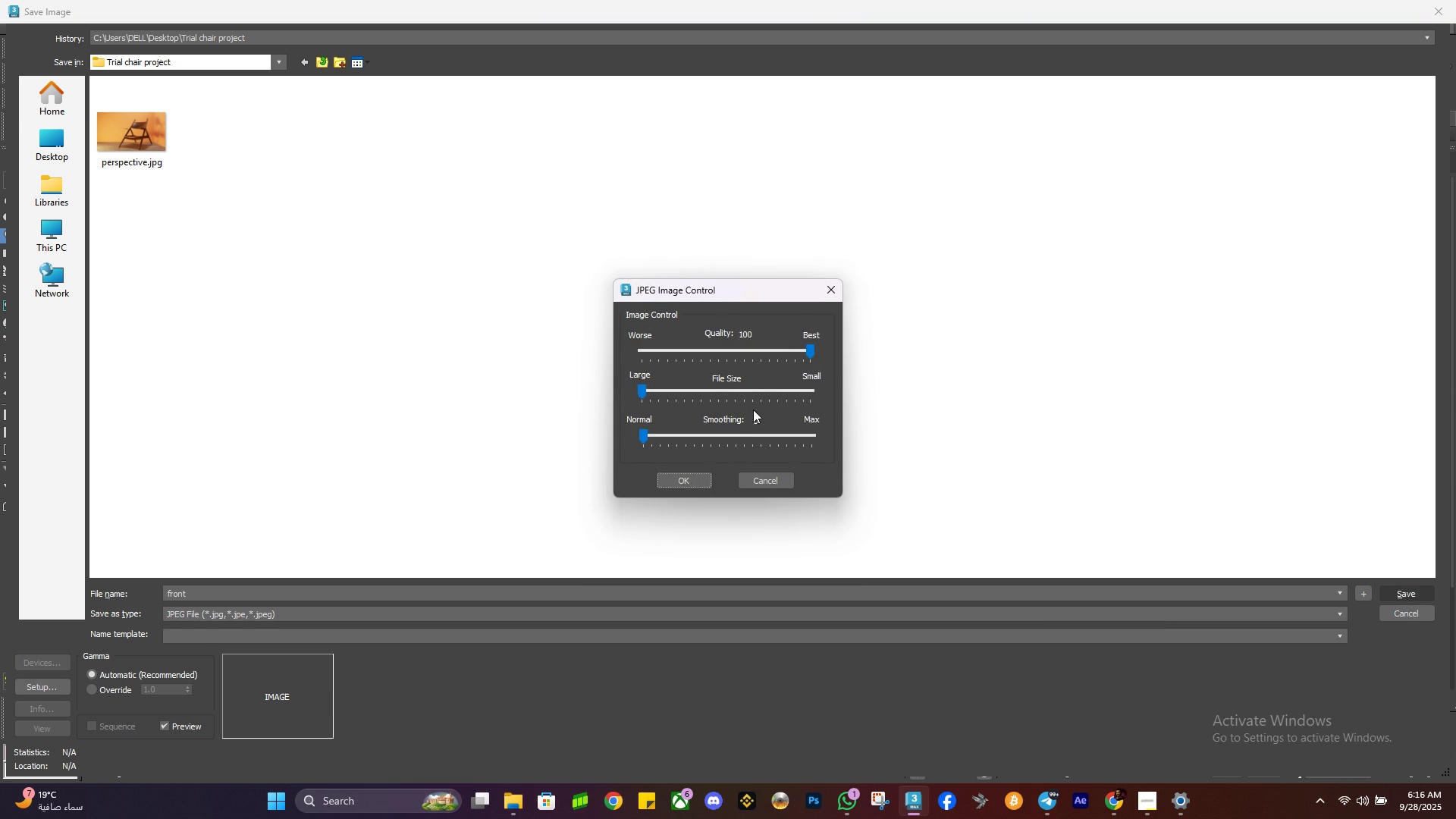 
left_click([698, 478])
 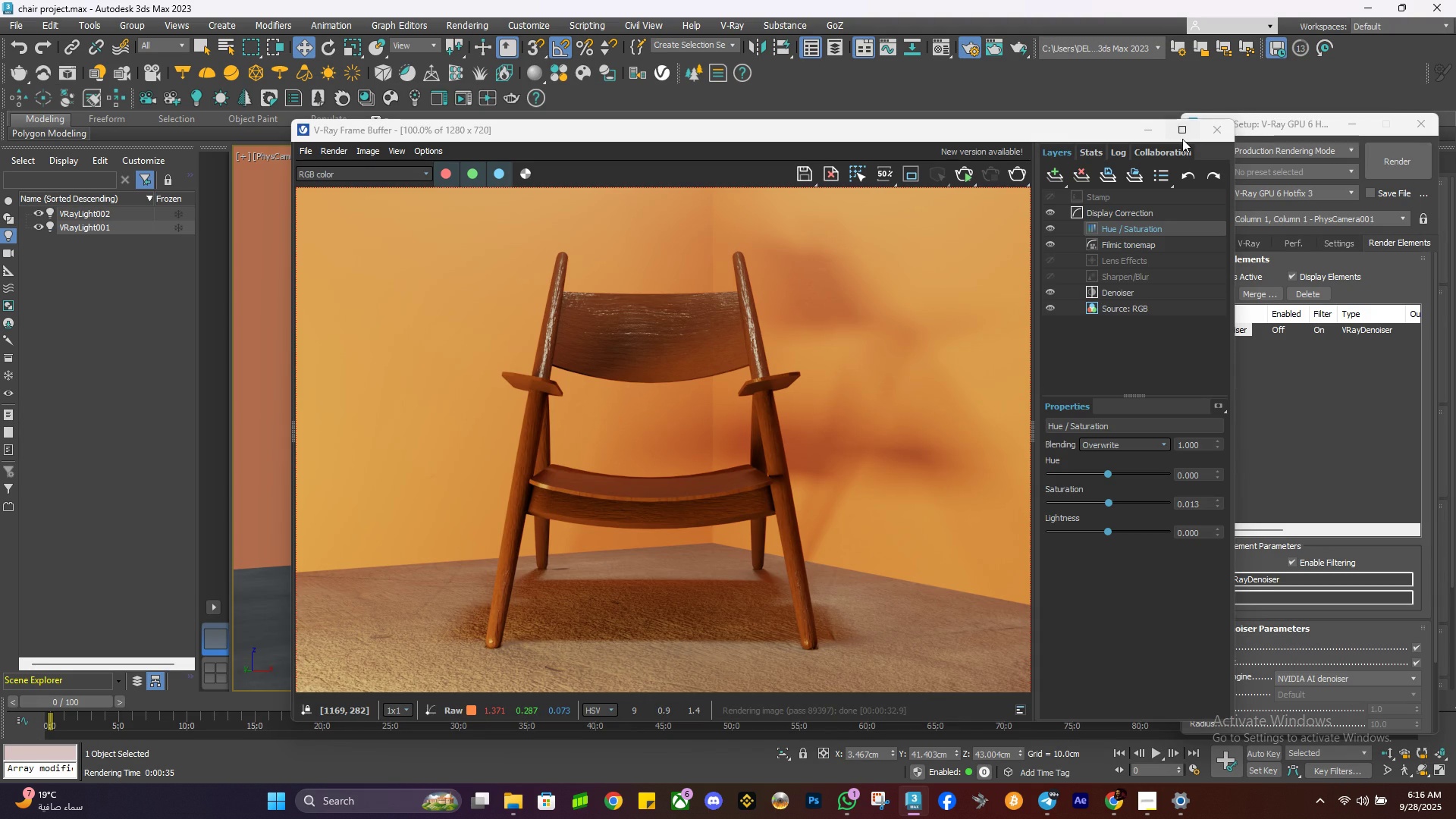 
left_click([1223, 139])
 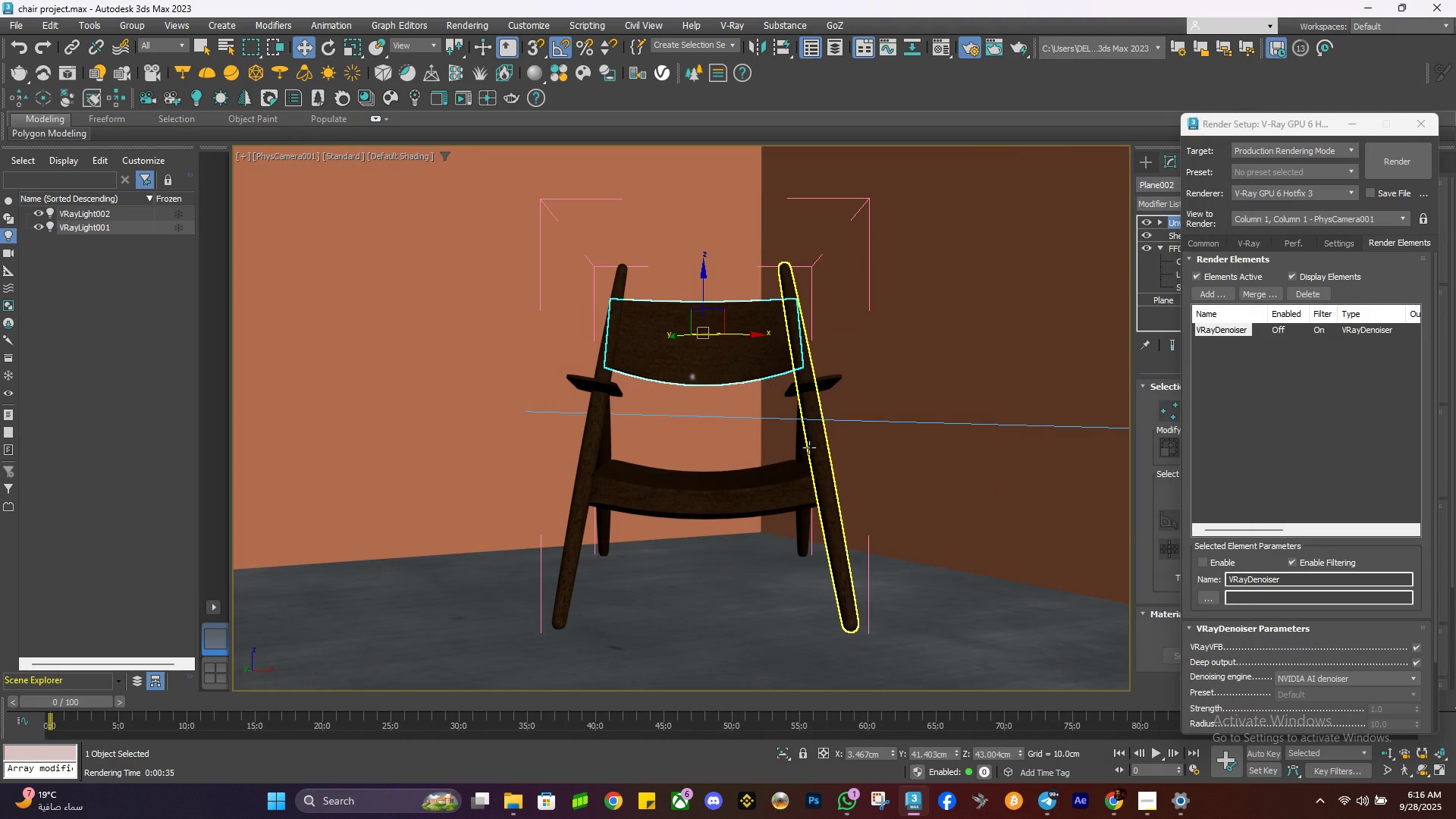 
left_click([809, 447])
 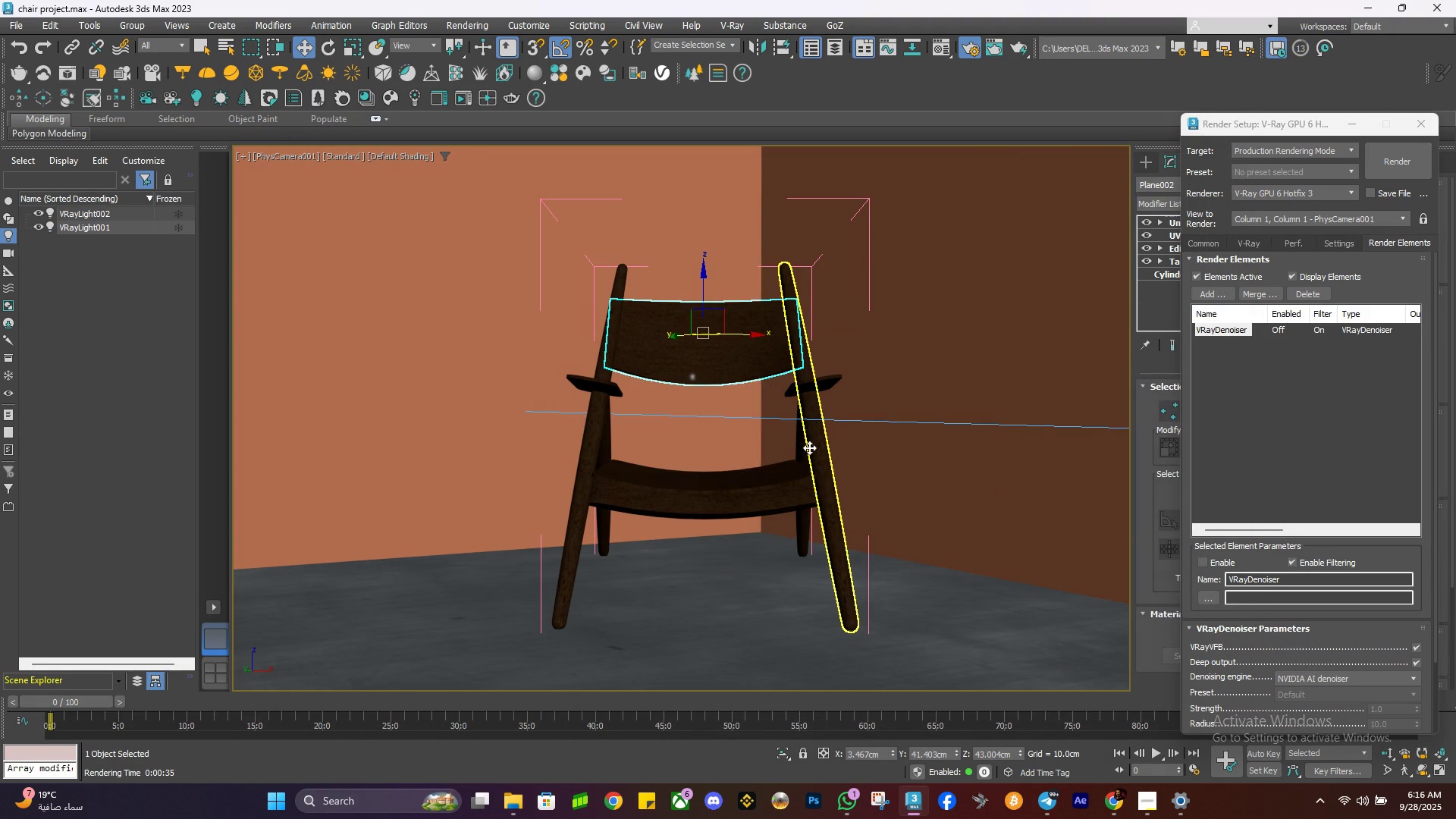 
key(C)
 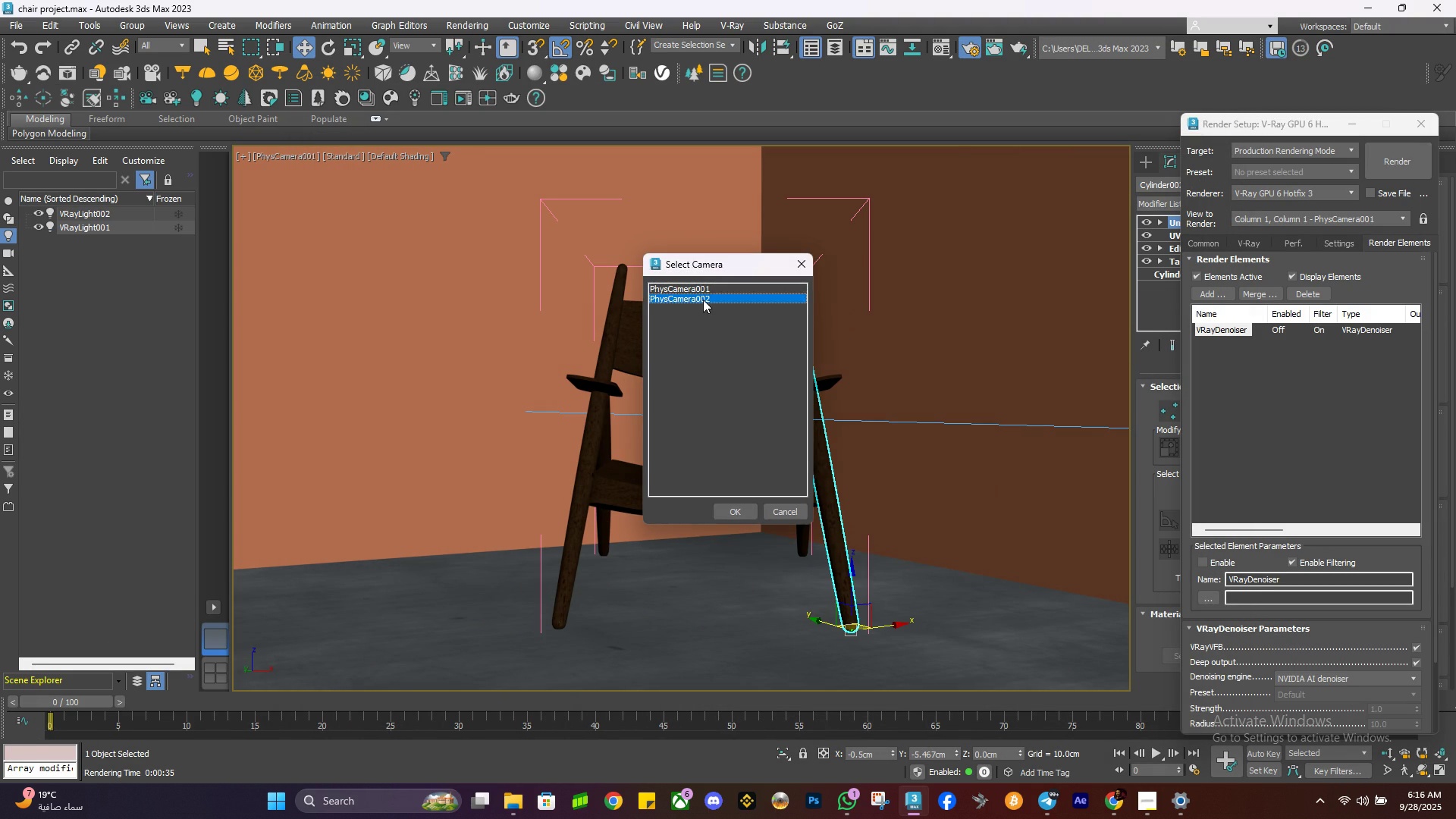 
double_click([703, 300])
 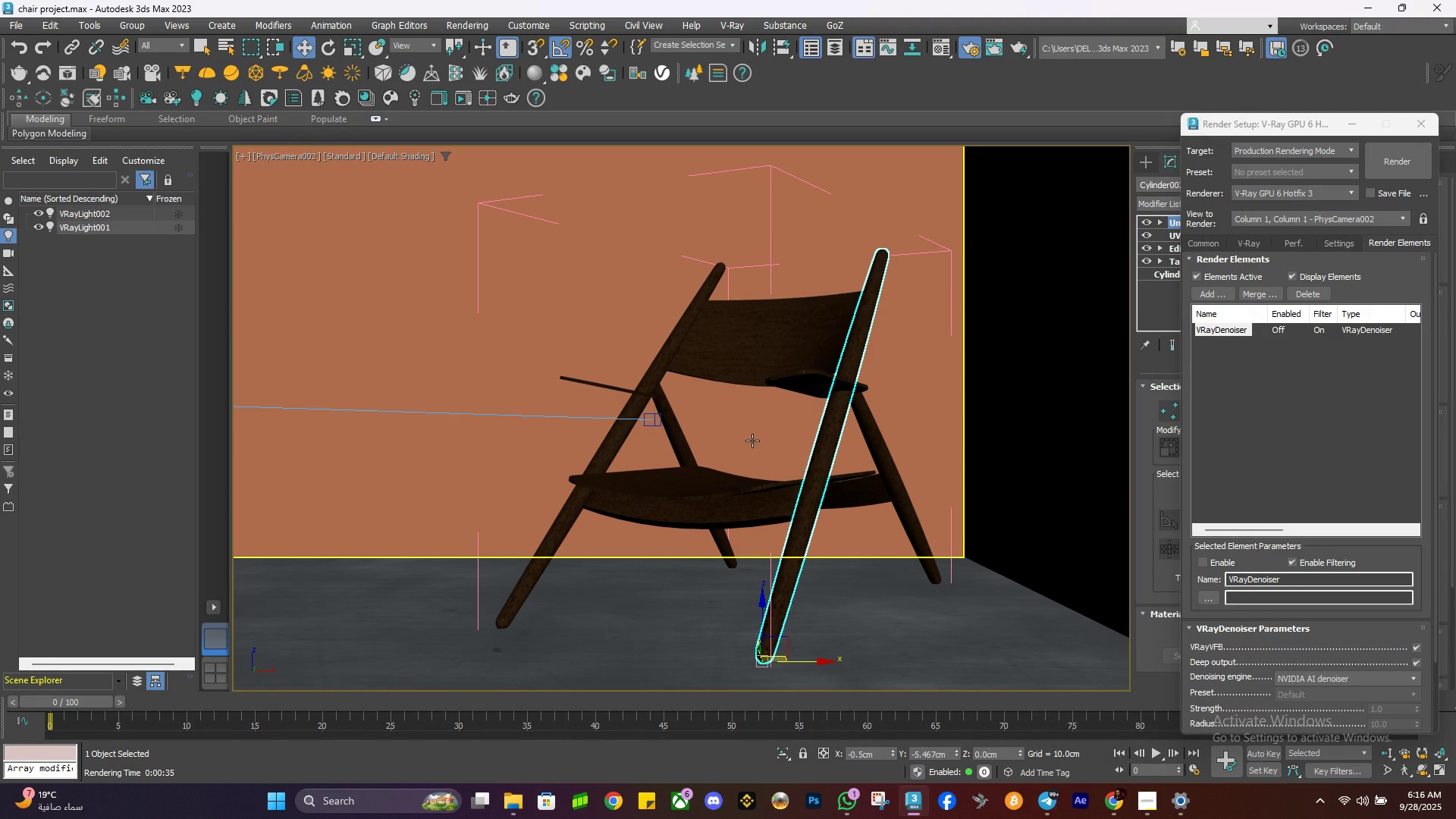 
middle_click([752, 441])
 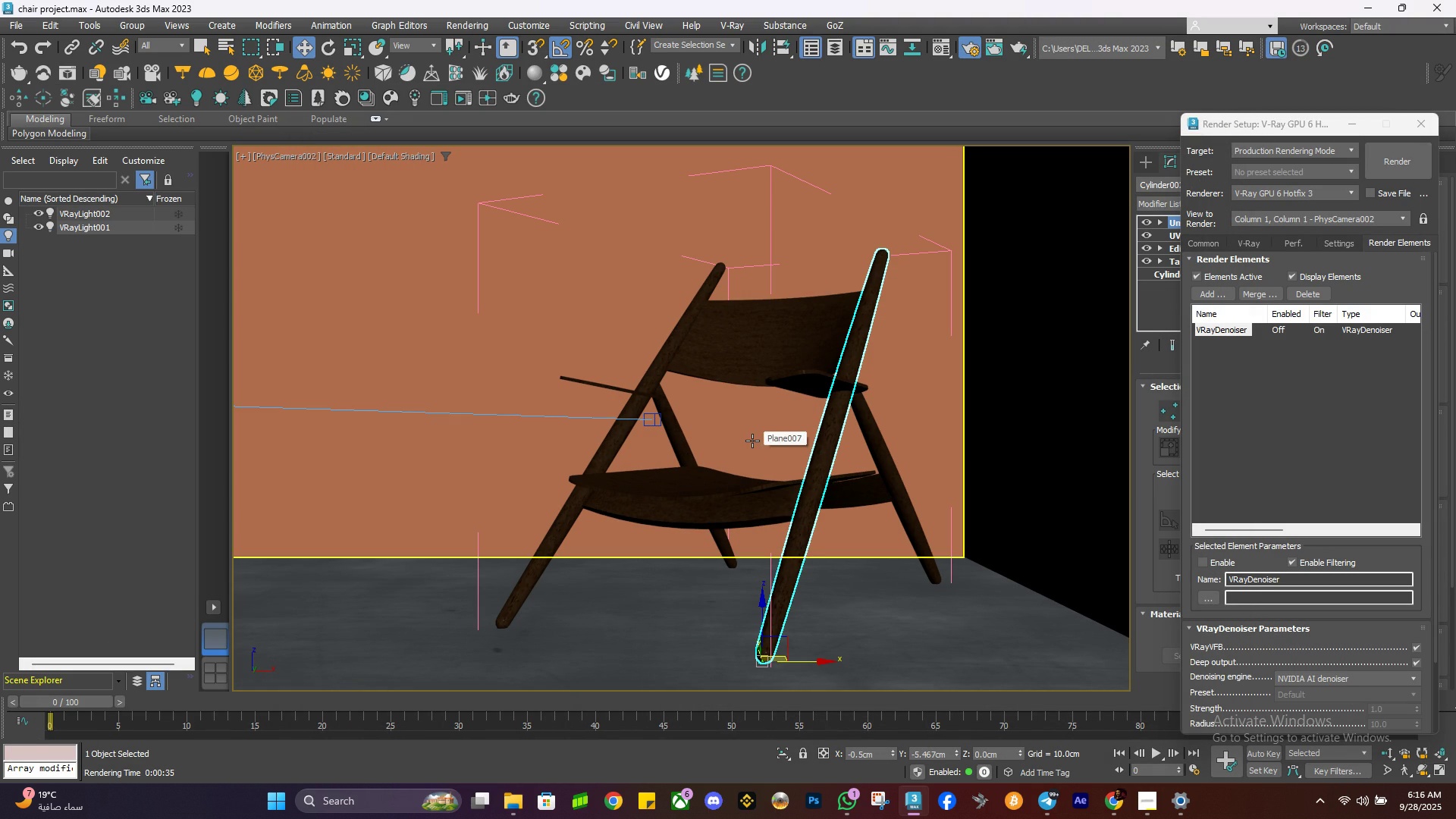 
key(P)